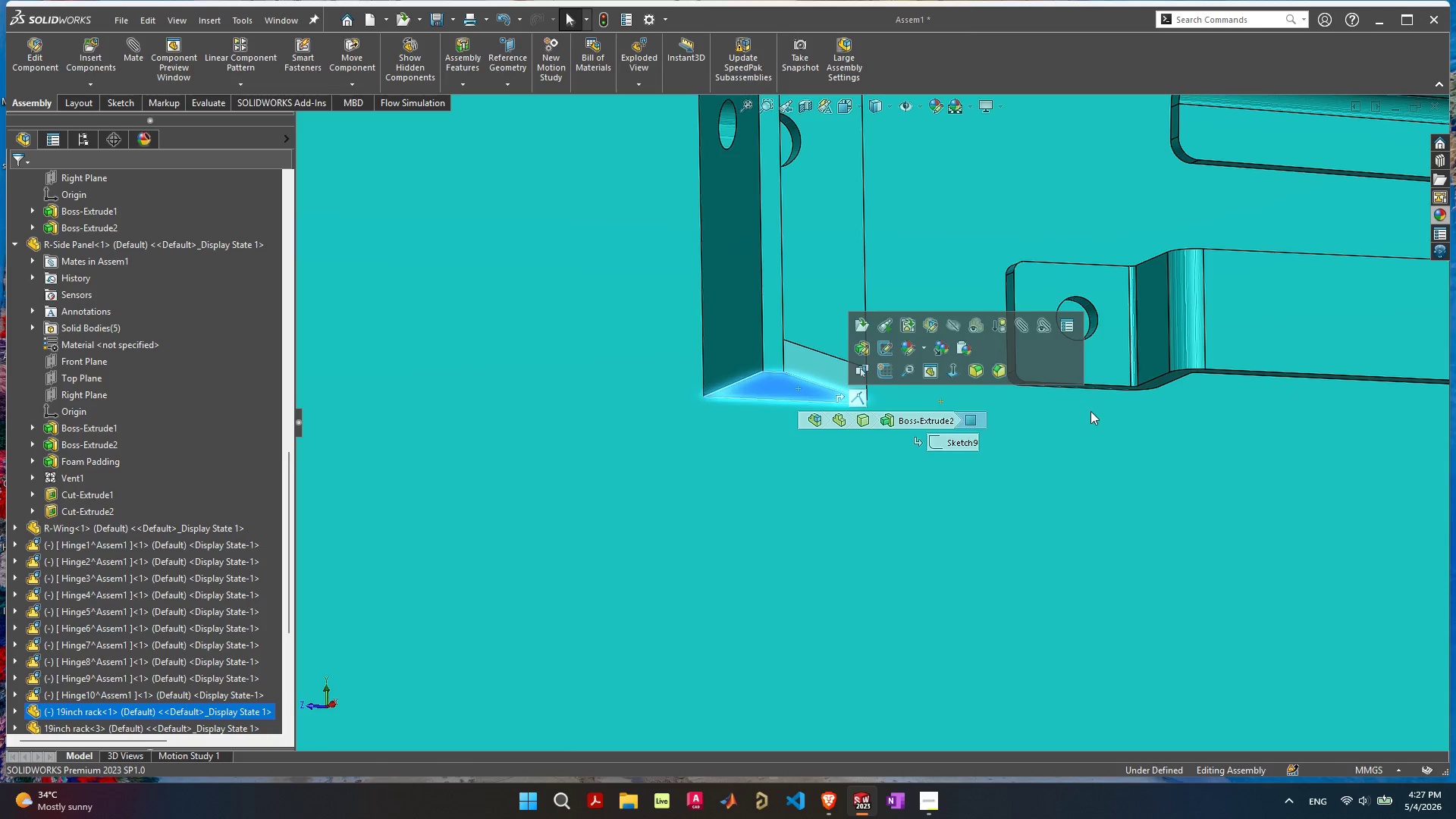 
hold_key(key=ShiftLeft, duration=1.08)
left_click([1166, 378])
 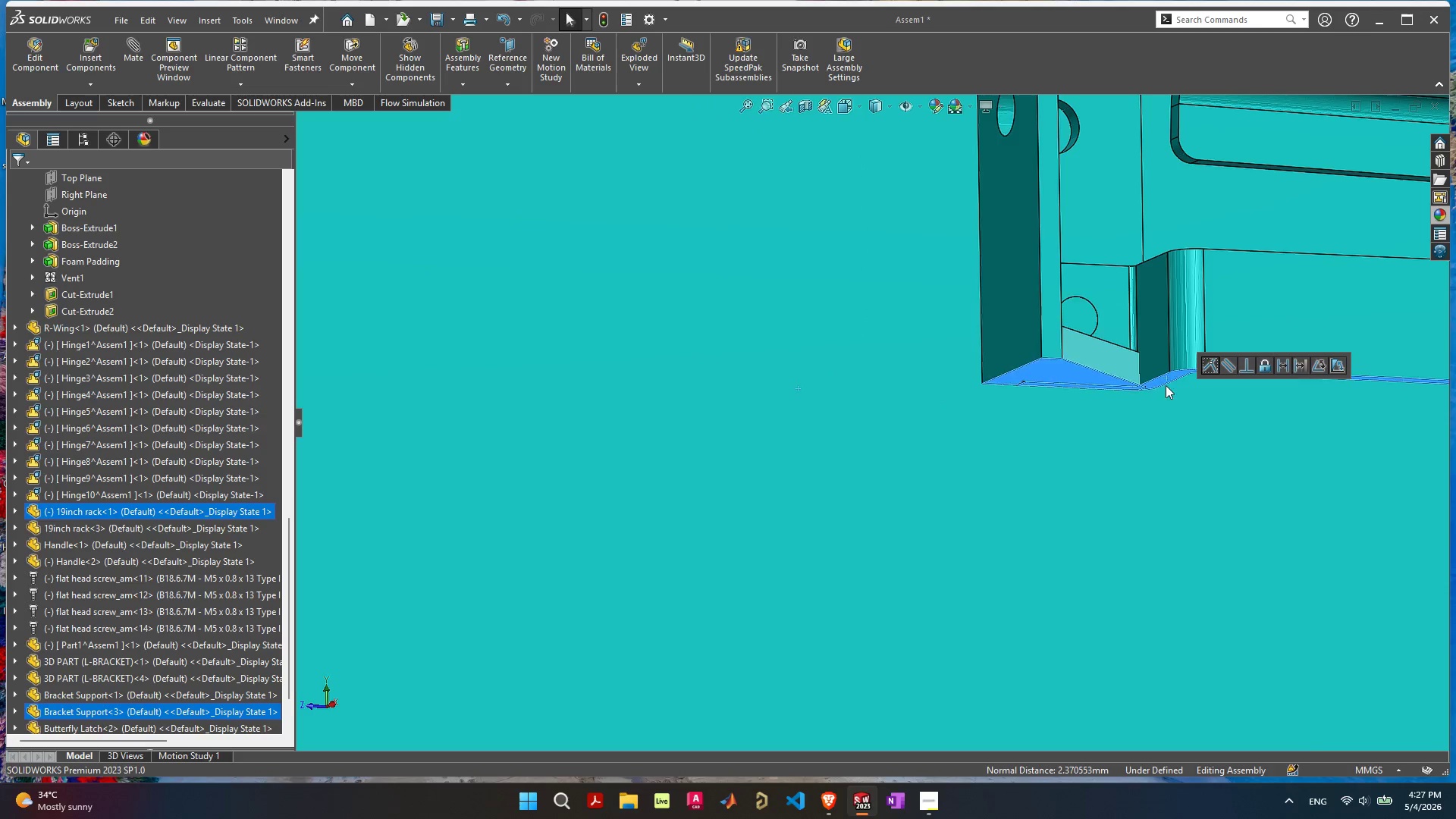 
scroll: coordinate [964, 352], scroll_direction: down, amount: 17.0
 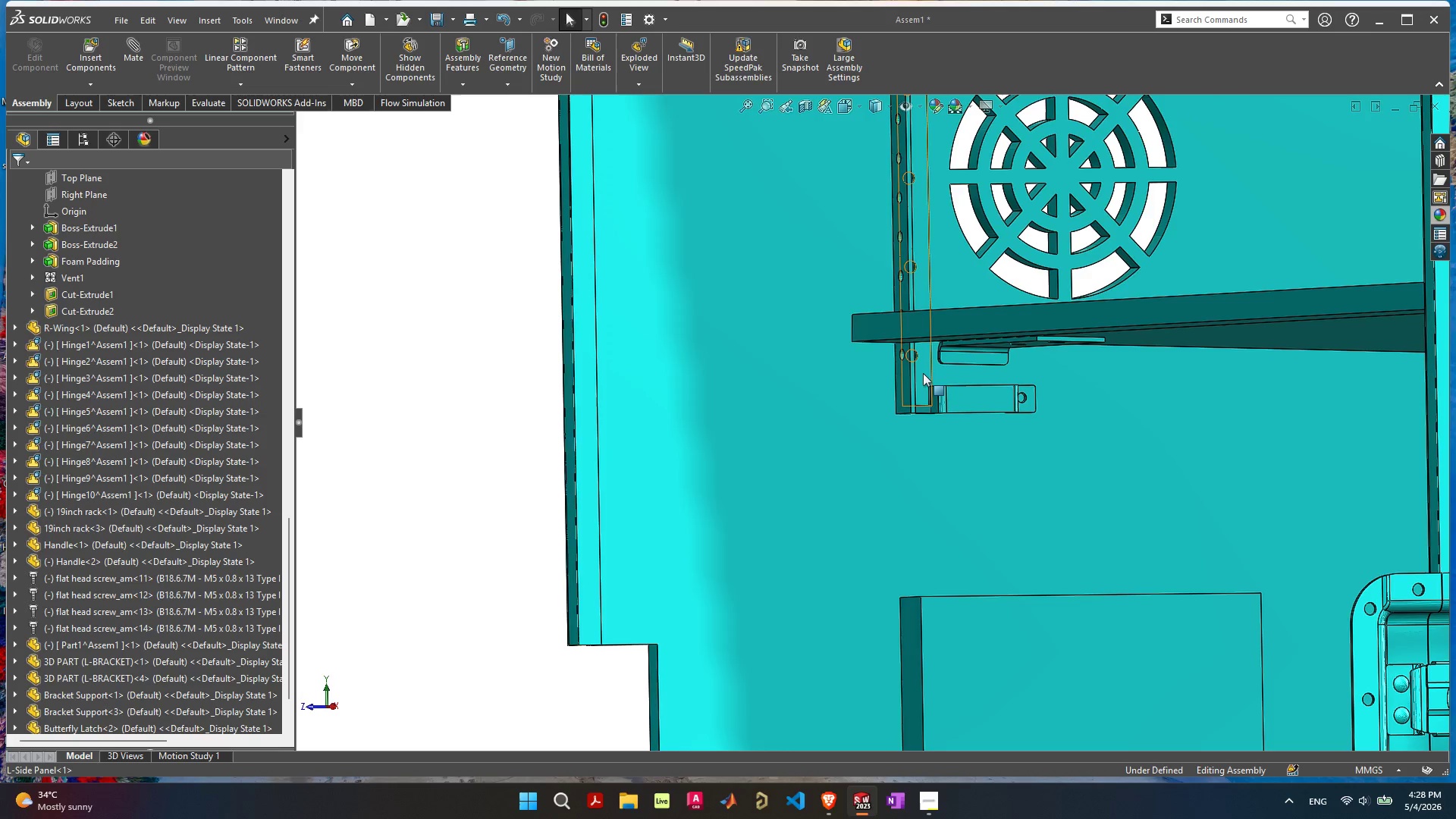 
left_click_drag(start_coordinate=[923, 373], to_coordinate=[803, 380])
 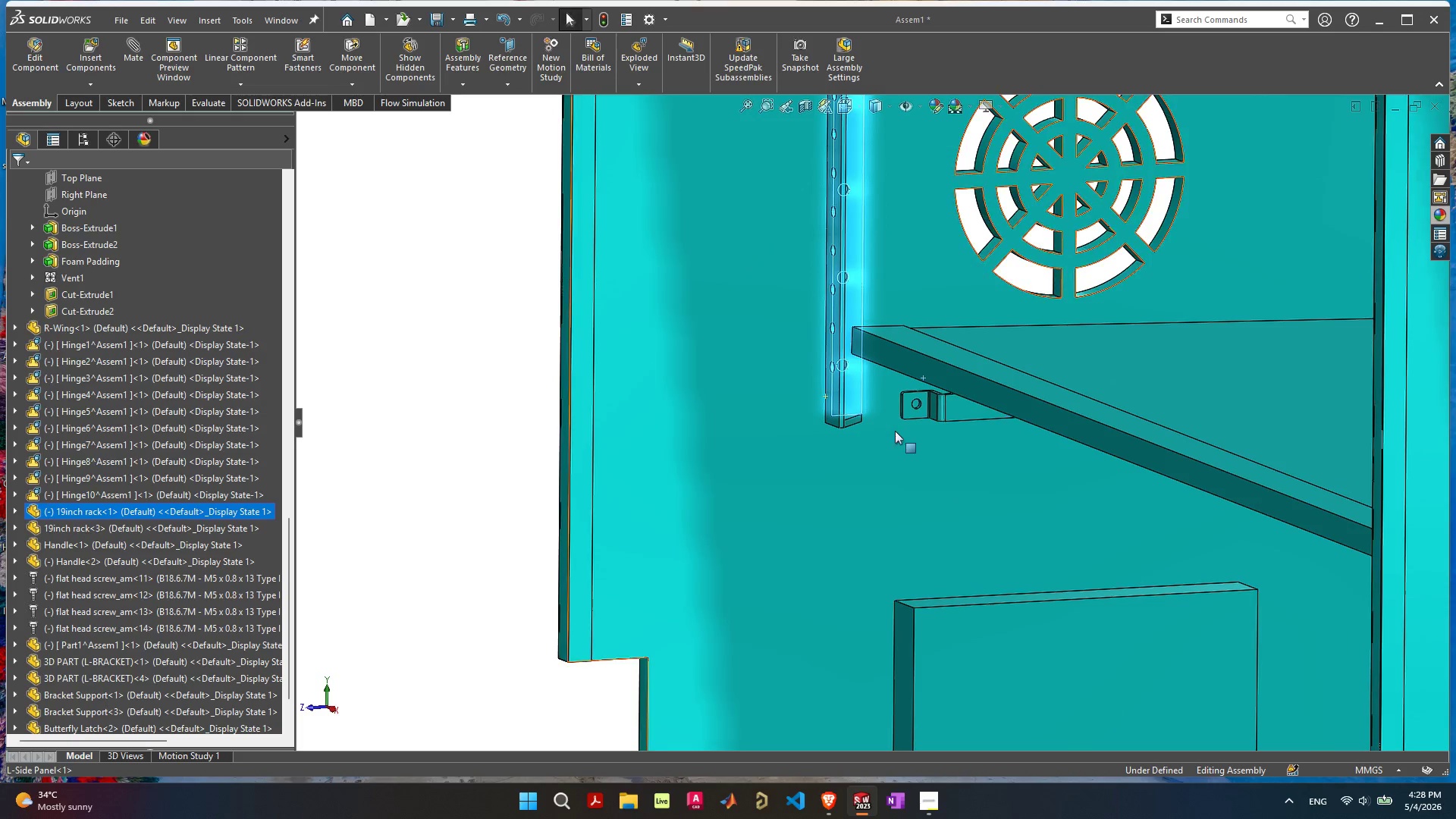 
left_click_drag(start_coordinate=[854, 391], to_coordinate=[861, 380])
 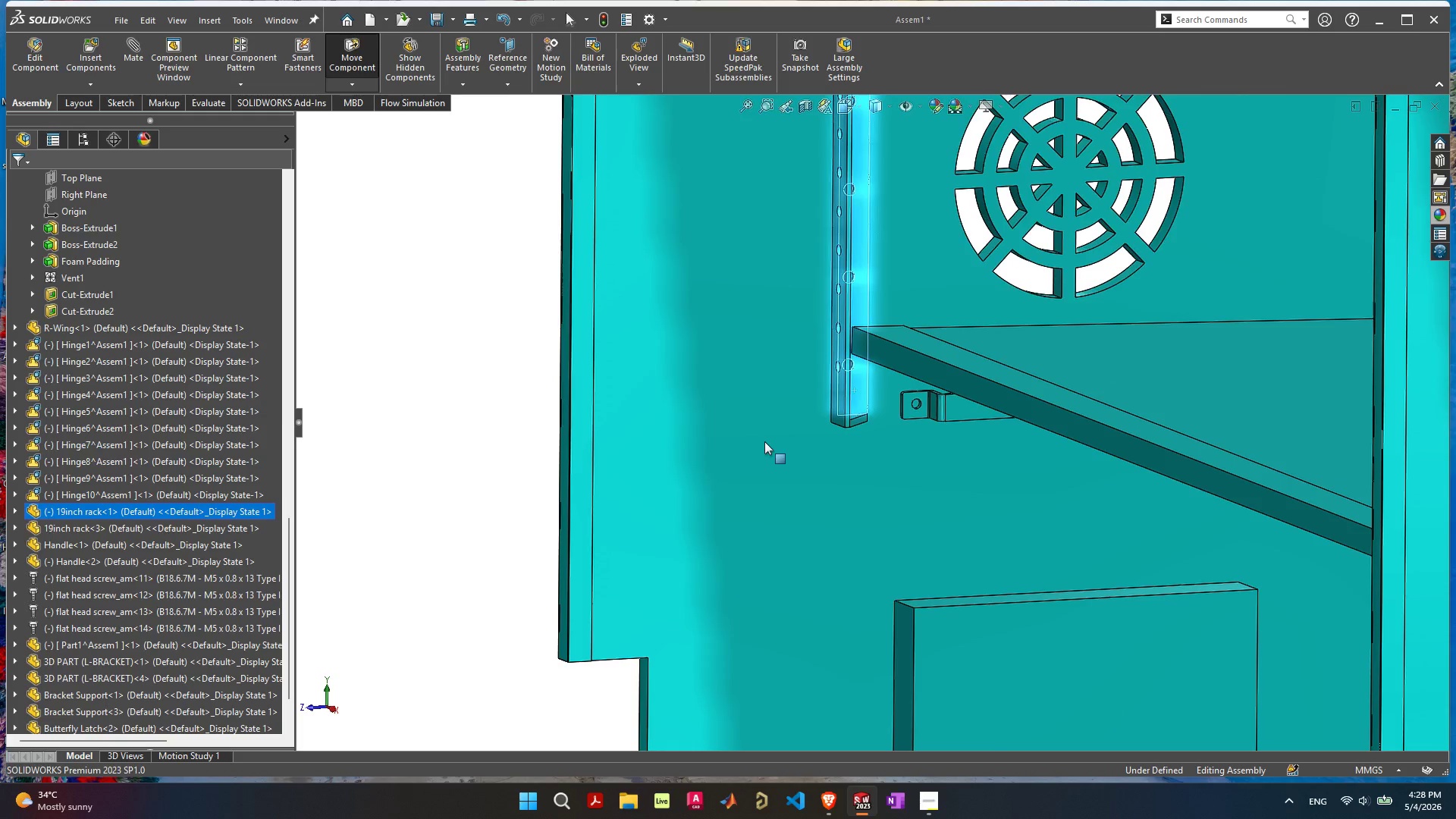 
left_click_drag(start_coordinate=[764, 441], to_coordinate=[648, 318])
 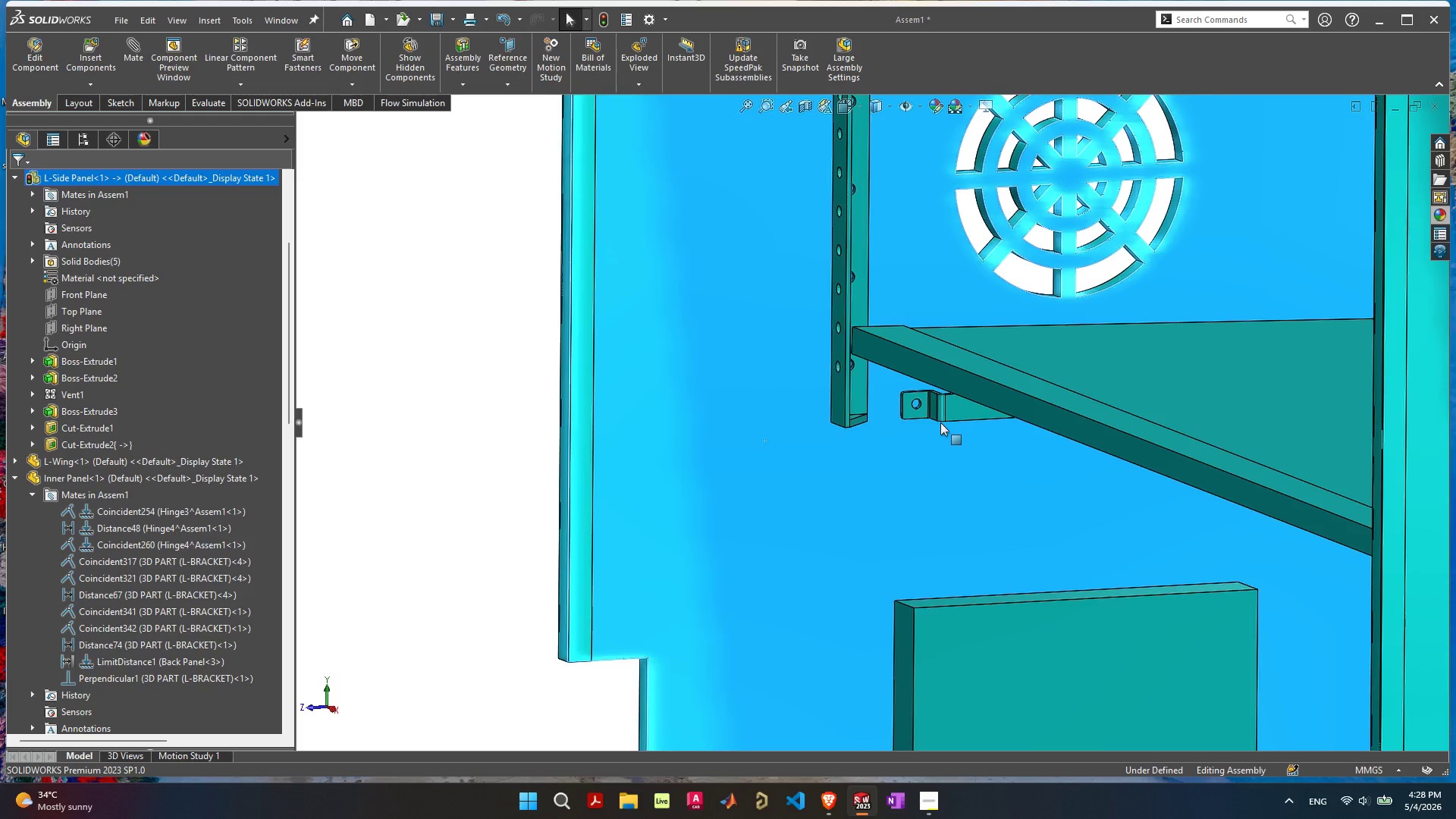 
scroll: coordinate [922, 396], scroll_direction: up, amount: 4.0
 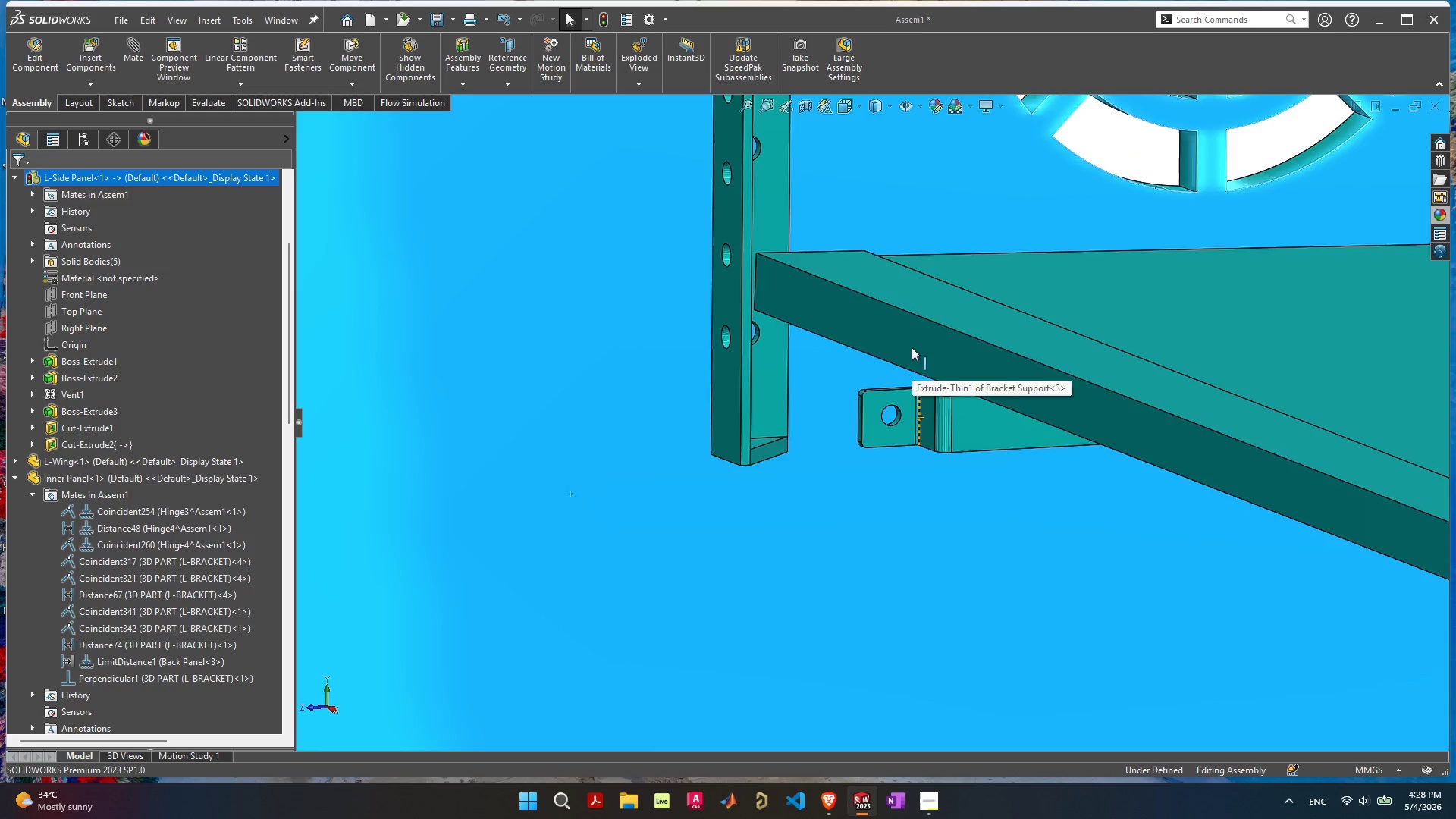 
left_click_drag(start_coordinate=[912, 344], to_coordinate=[886, 459])
 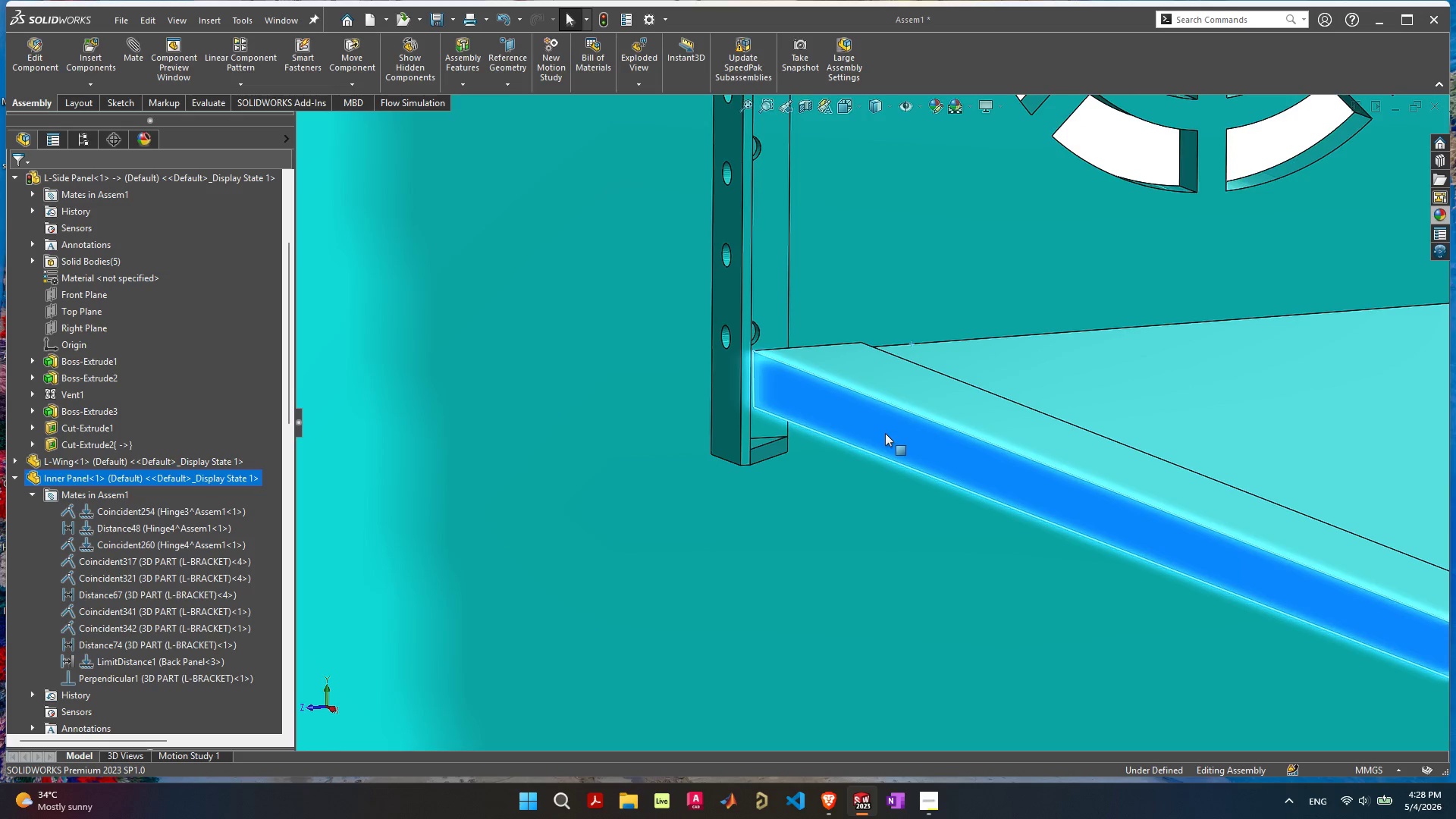 
left_click_drag(start_coordinate=[885, 433], to_coordinate=[882, 422])
 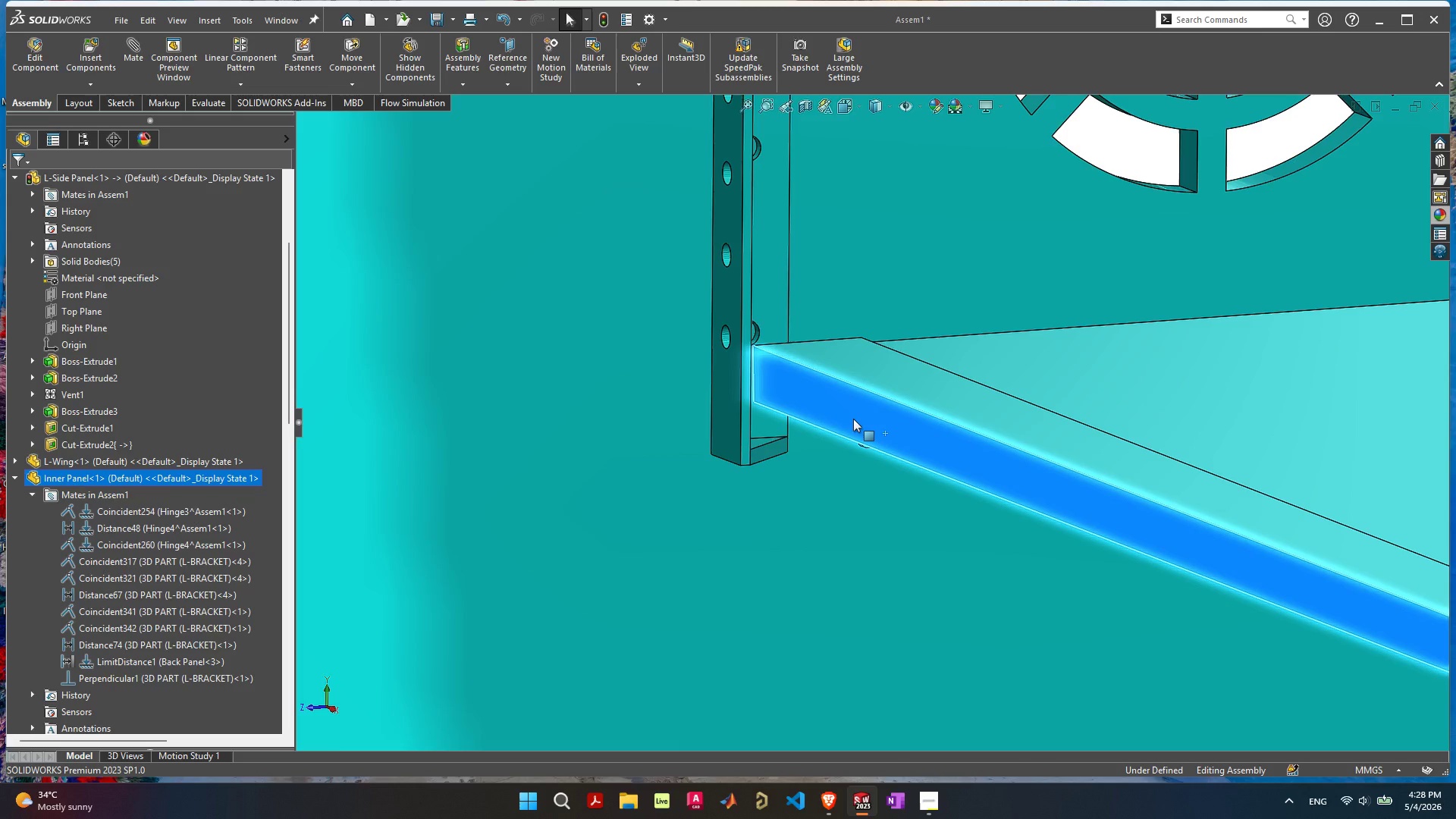 
left_click_drag(start_coordinate=[853, 416], to_coordinate=[843, 457])
 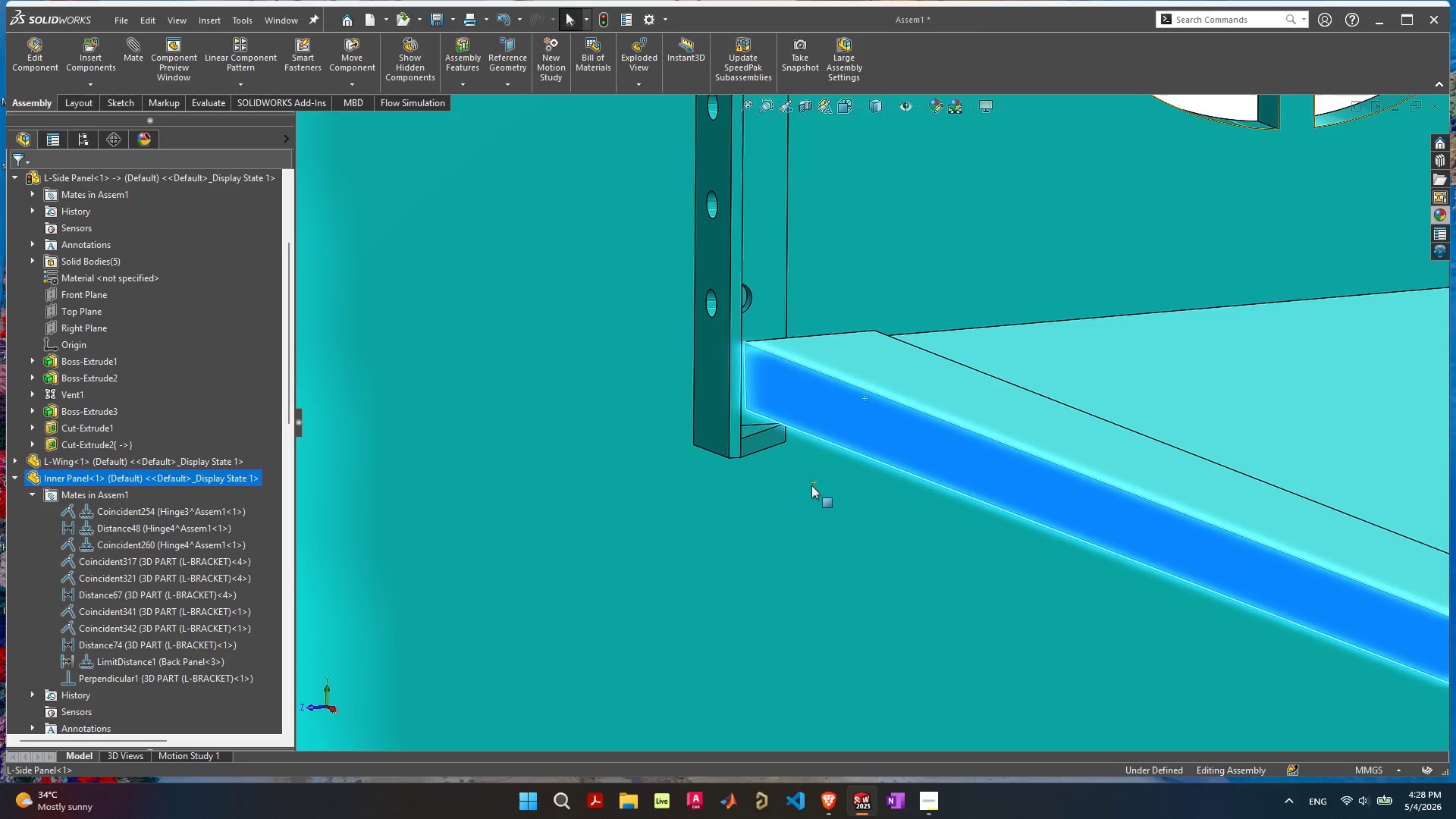 
scroll: coordinate [811, 486], scroll_direction: up, amount: 1.0
 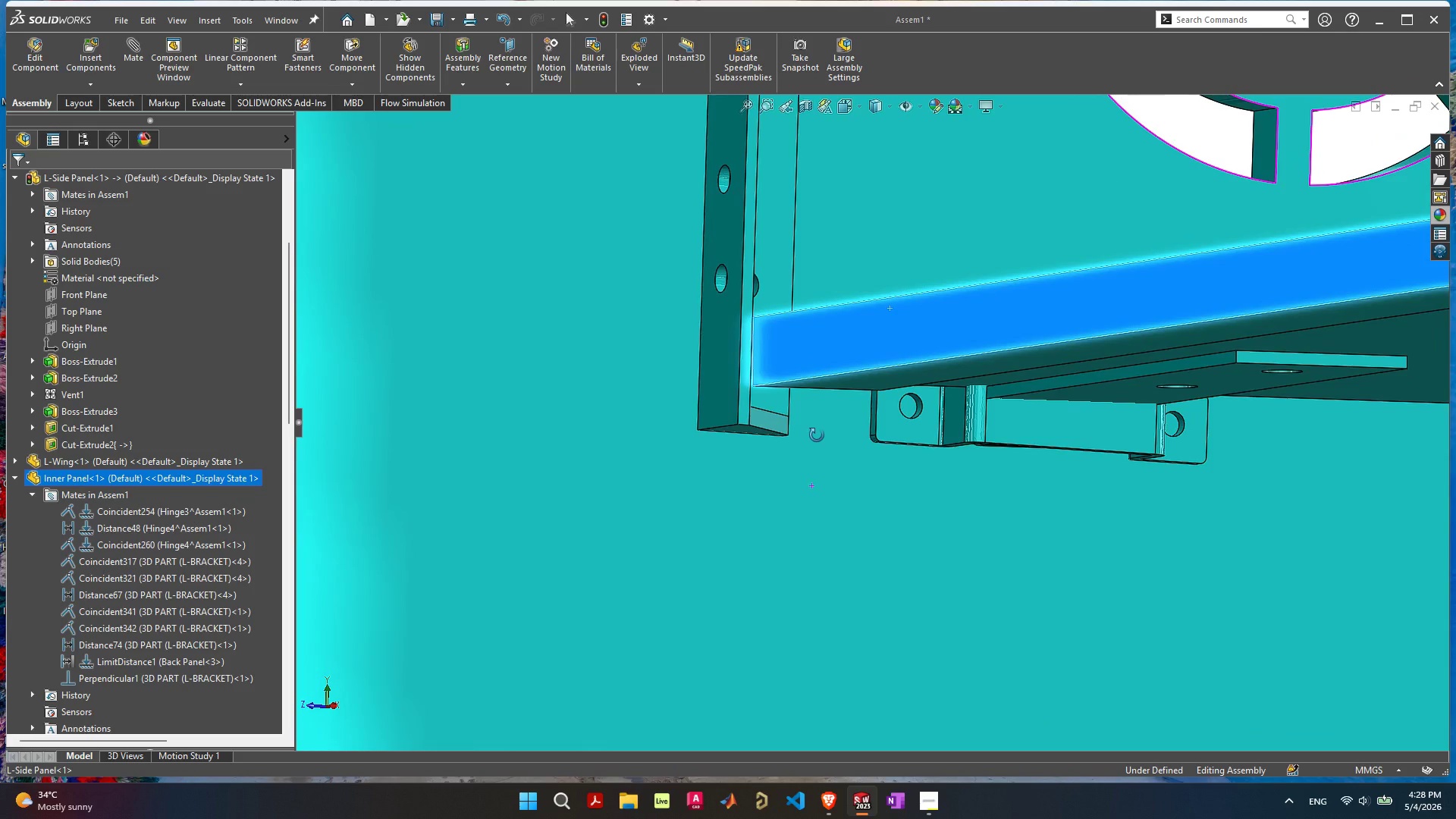 
left_click_drag(start_coordinate=[859, 334], to_coordinate=[847, 281])
 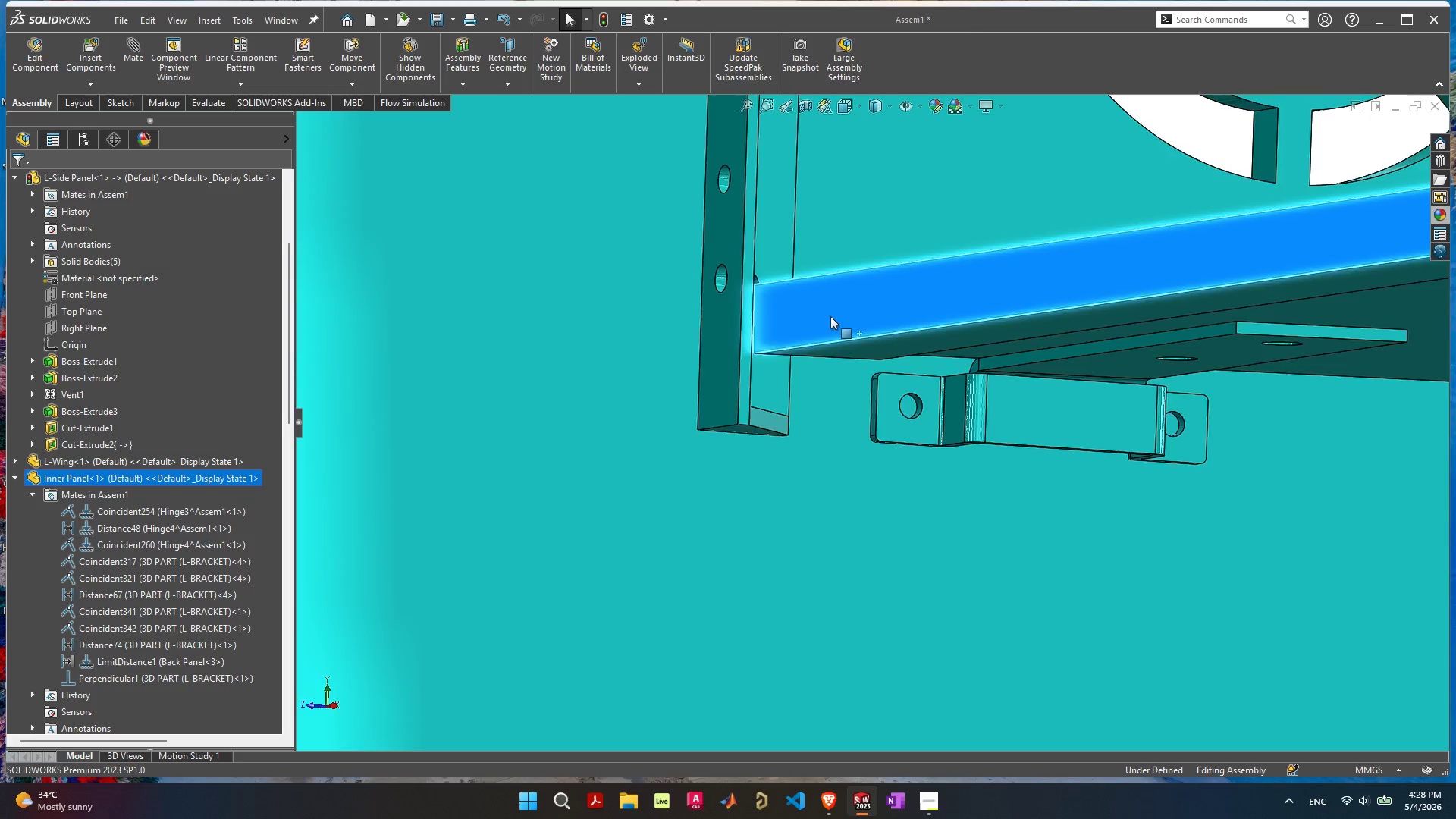 
scroll: coordinate [777, 336], scroll_direction: up, amount: 5.0
 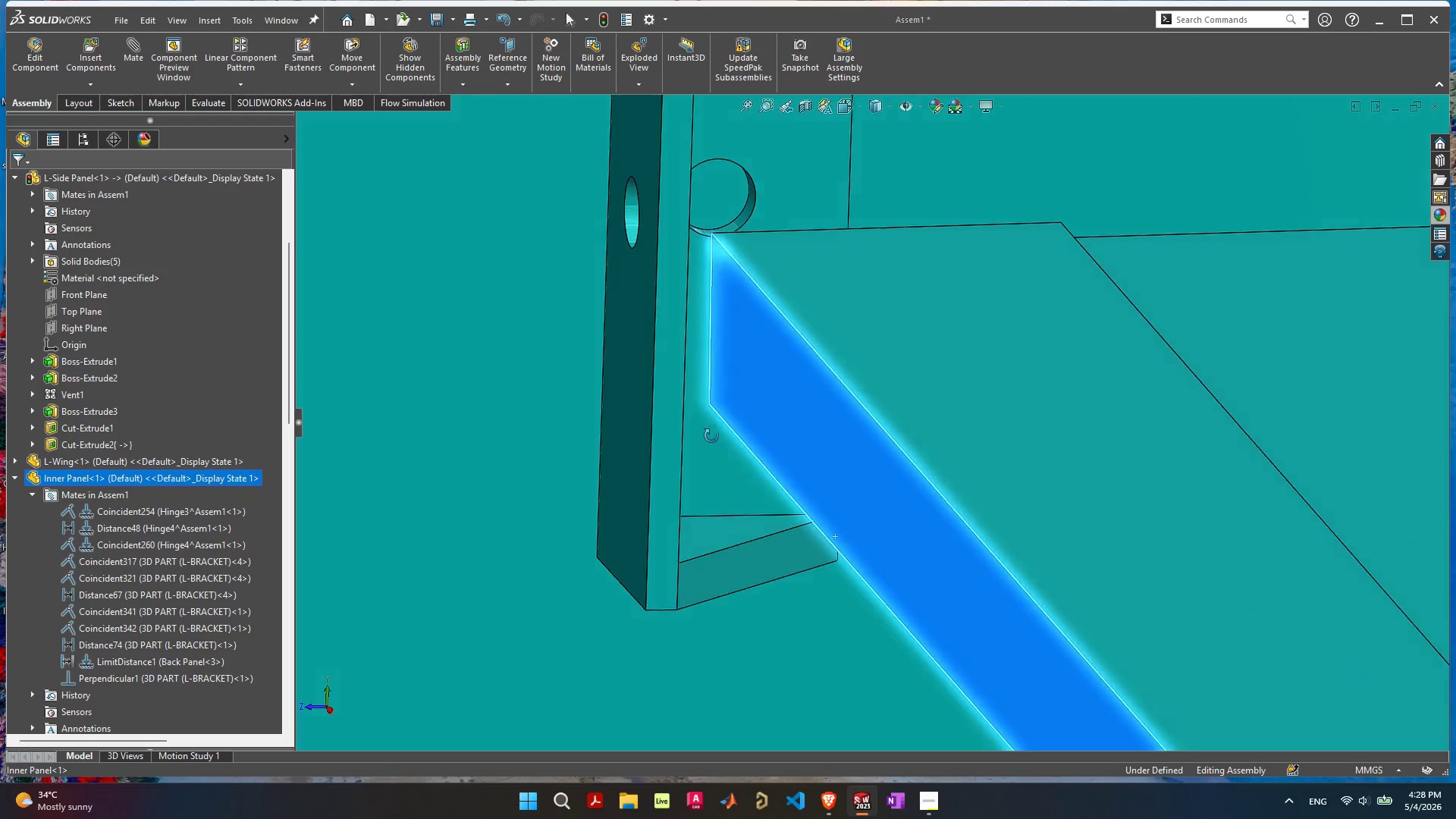 
scroll: coordinate [714, 433], scroll_direction: down, amount: 6.0
 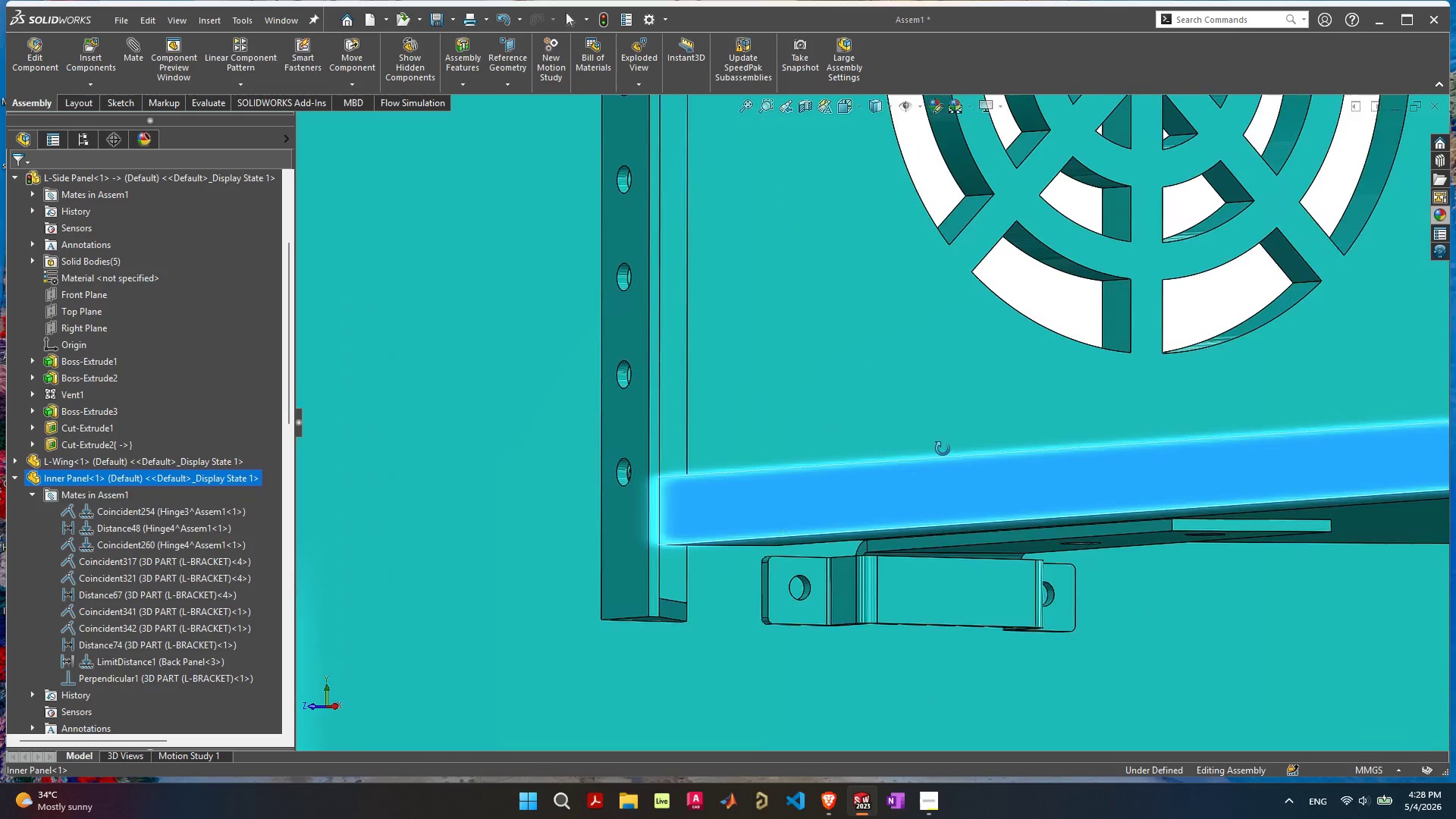 
scroll: coordinate [752, 582], scroll_direction: up, amount: 5.0
 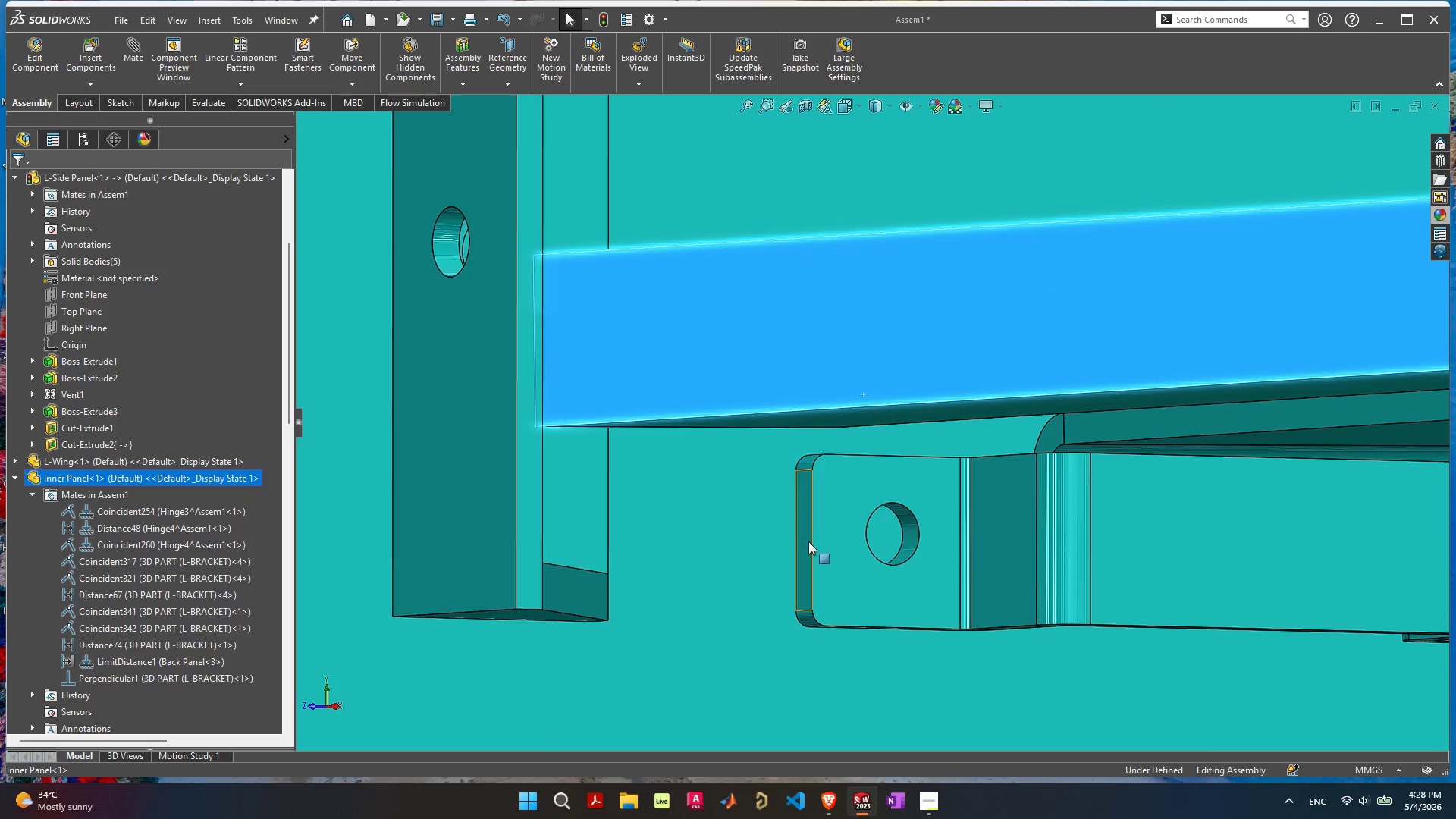 
left_click([806, 541])
 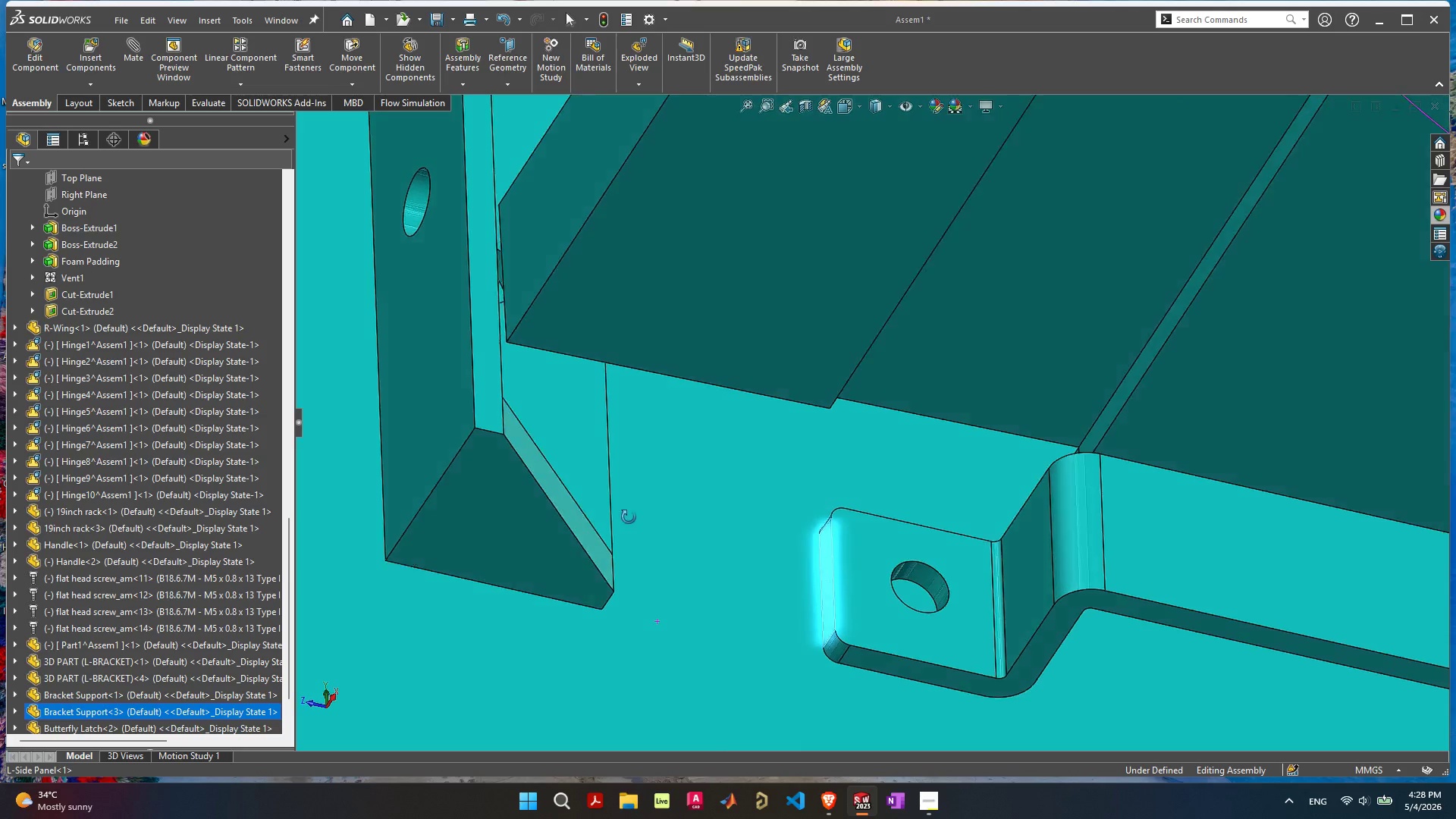 
wait(6.58)
 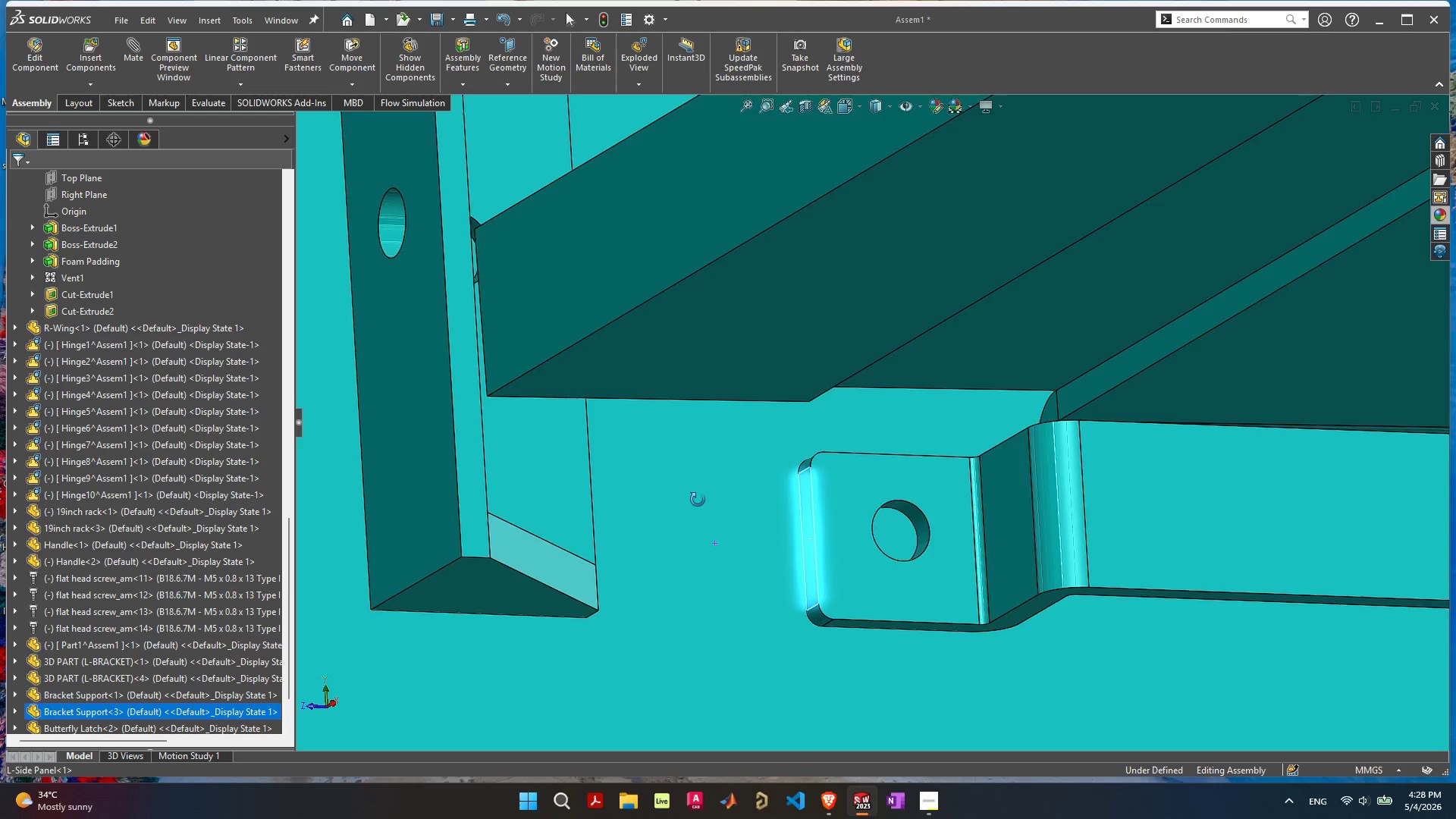 
hold_key(key=ShiftLeft, duration=0.58)
left_click([657, 543])
 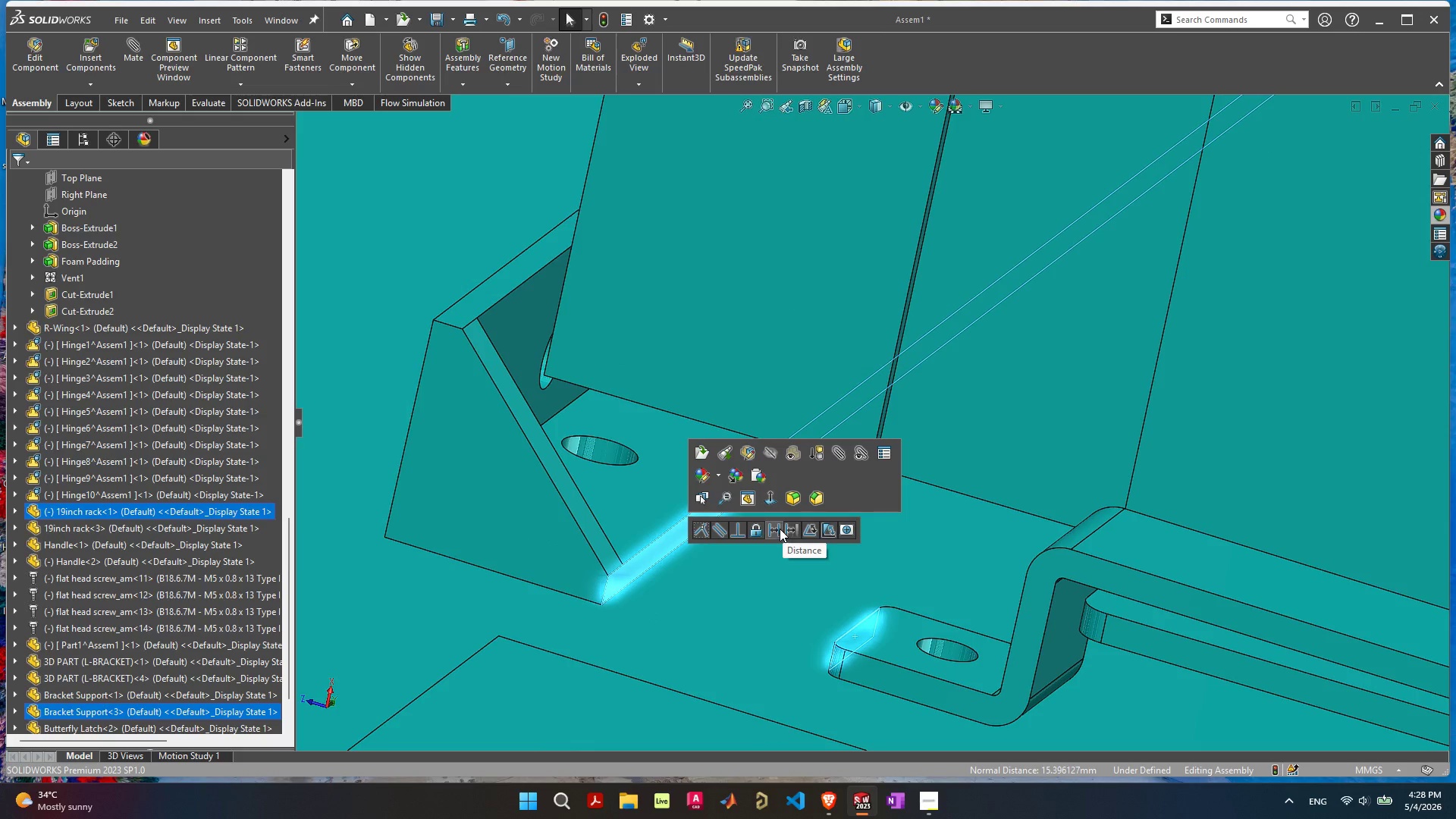 
wait(5.98)
 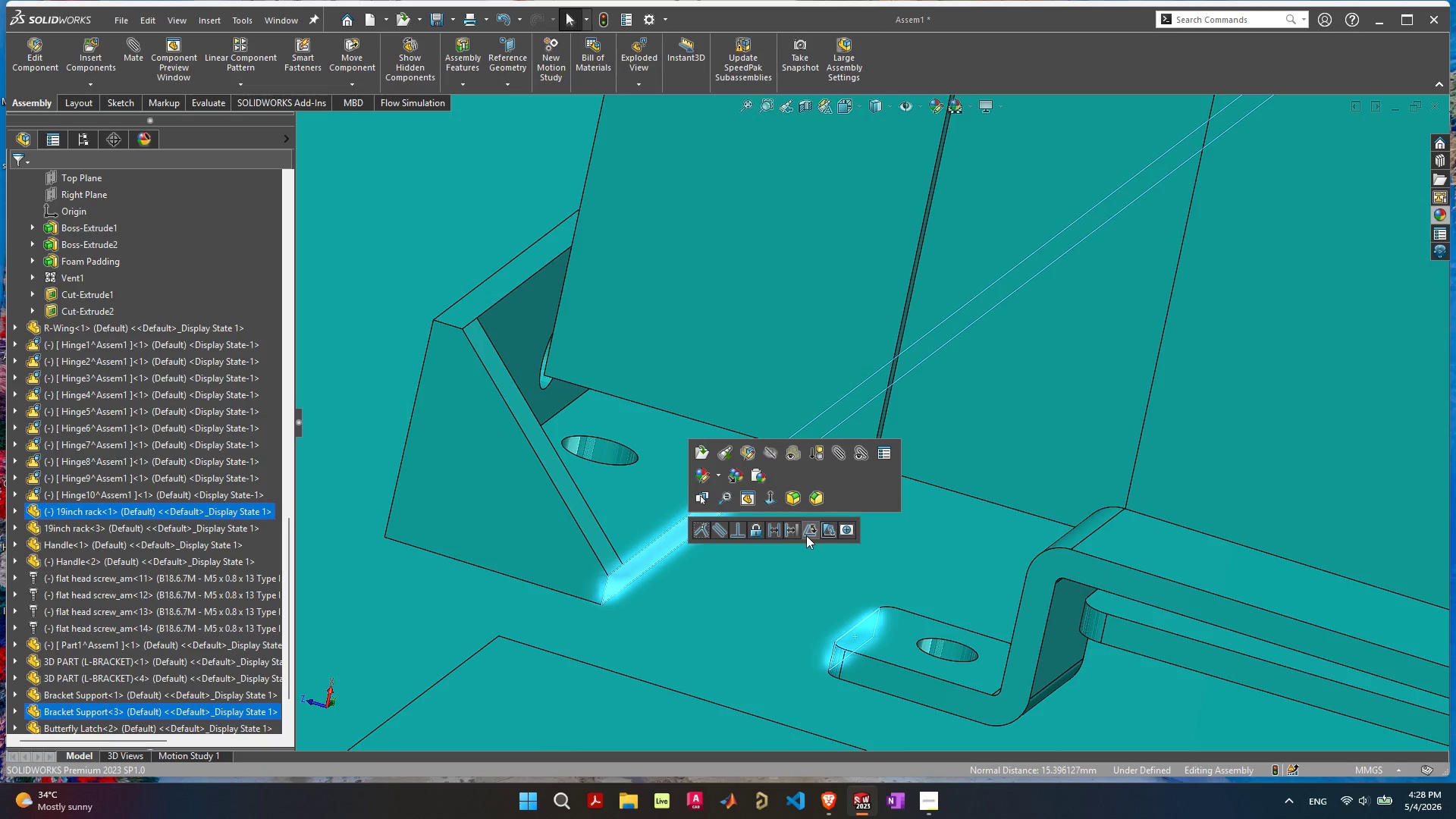 
key(Enter)
 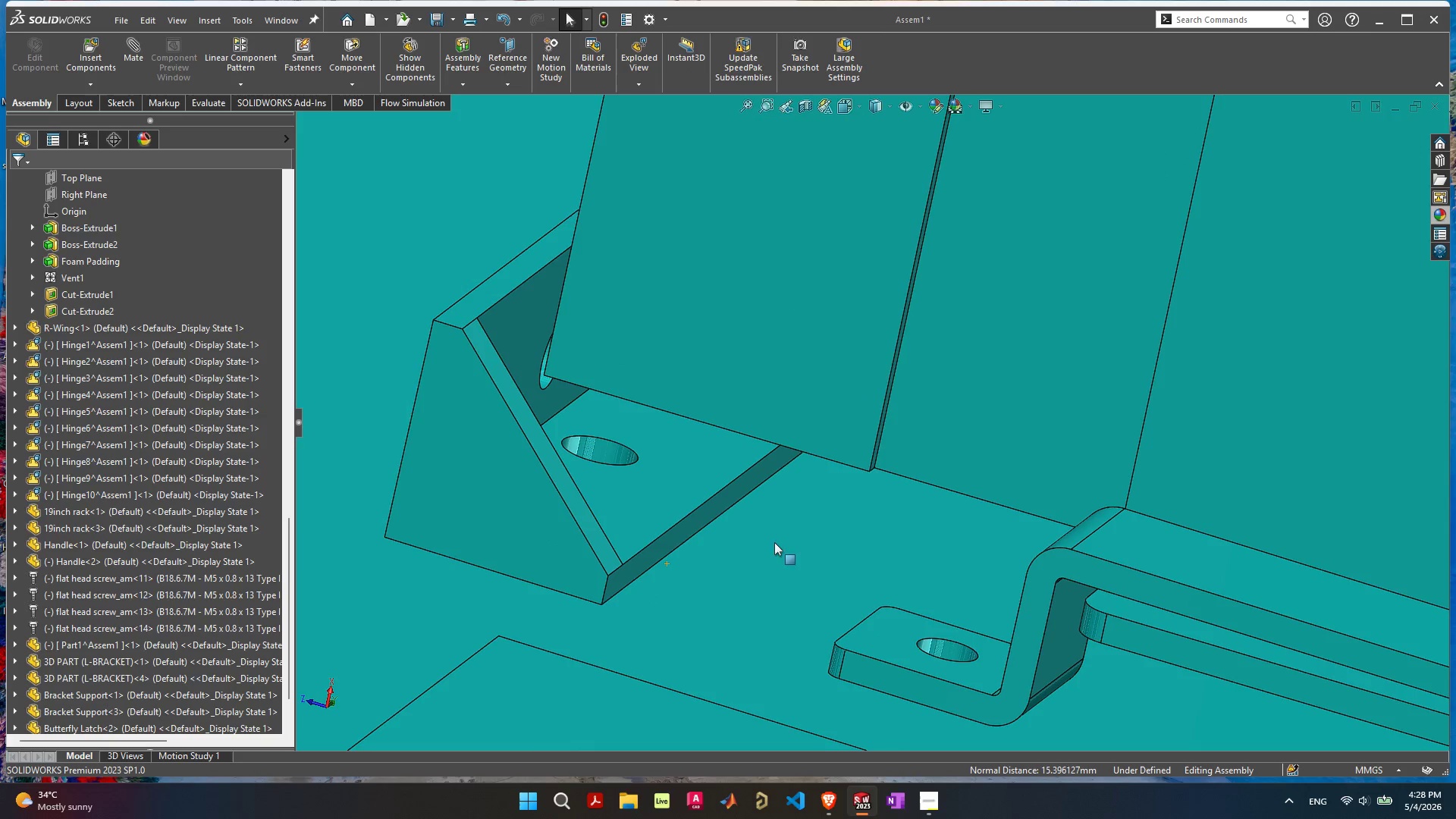 
scroll: coordinate [826, 586], scroll_direction: down, amount: 19.0
 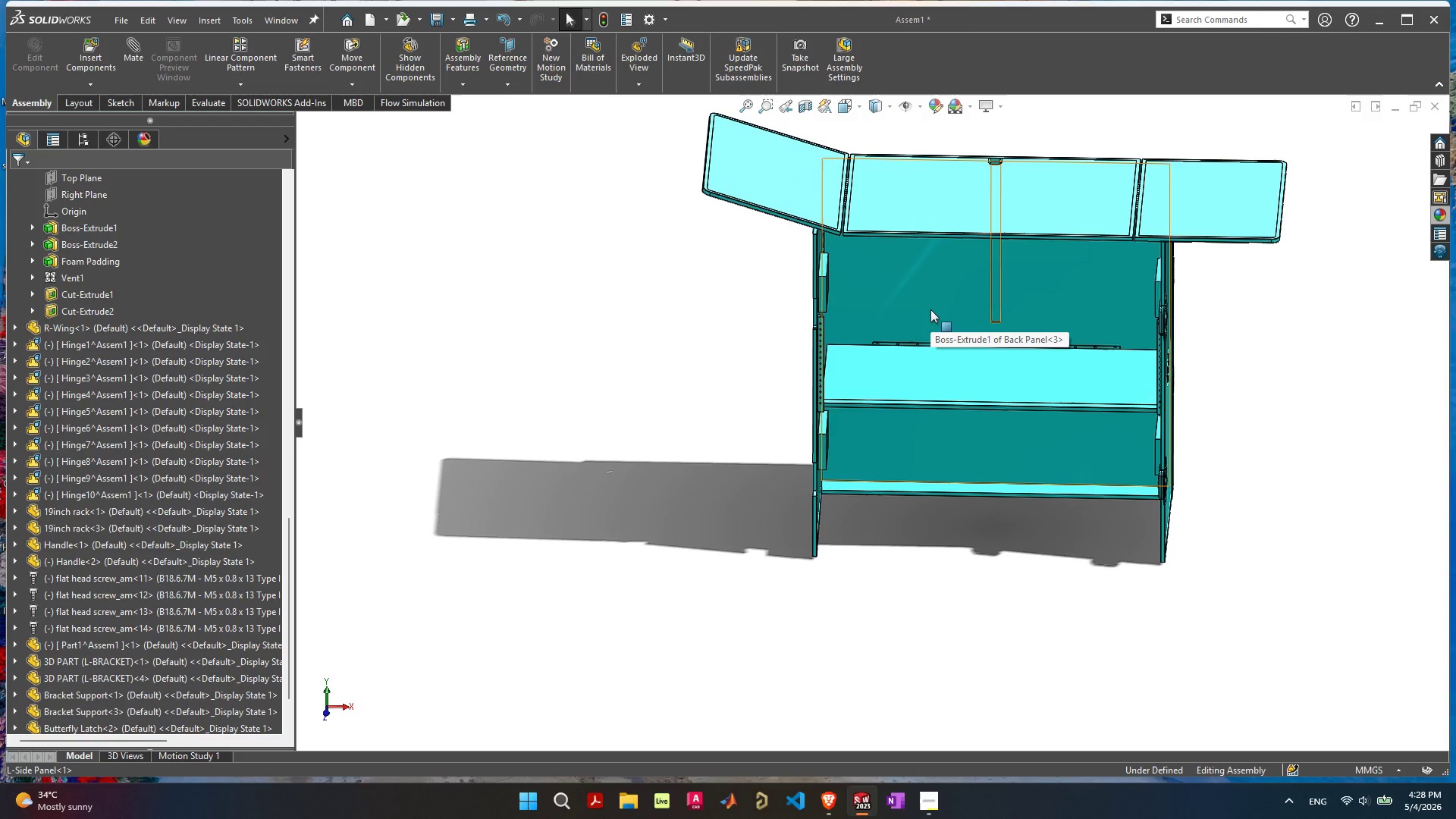 
wait(6.82)
 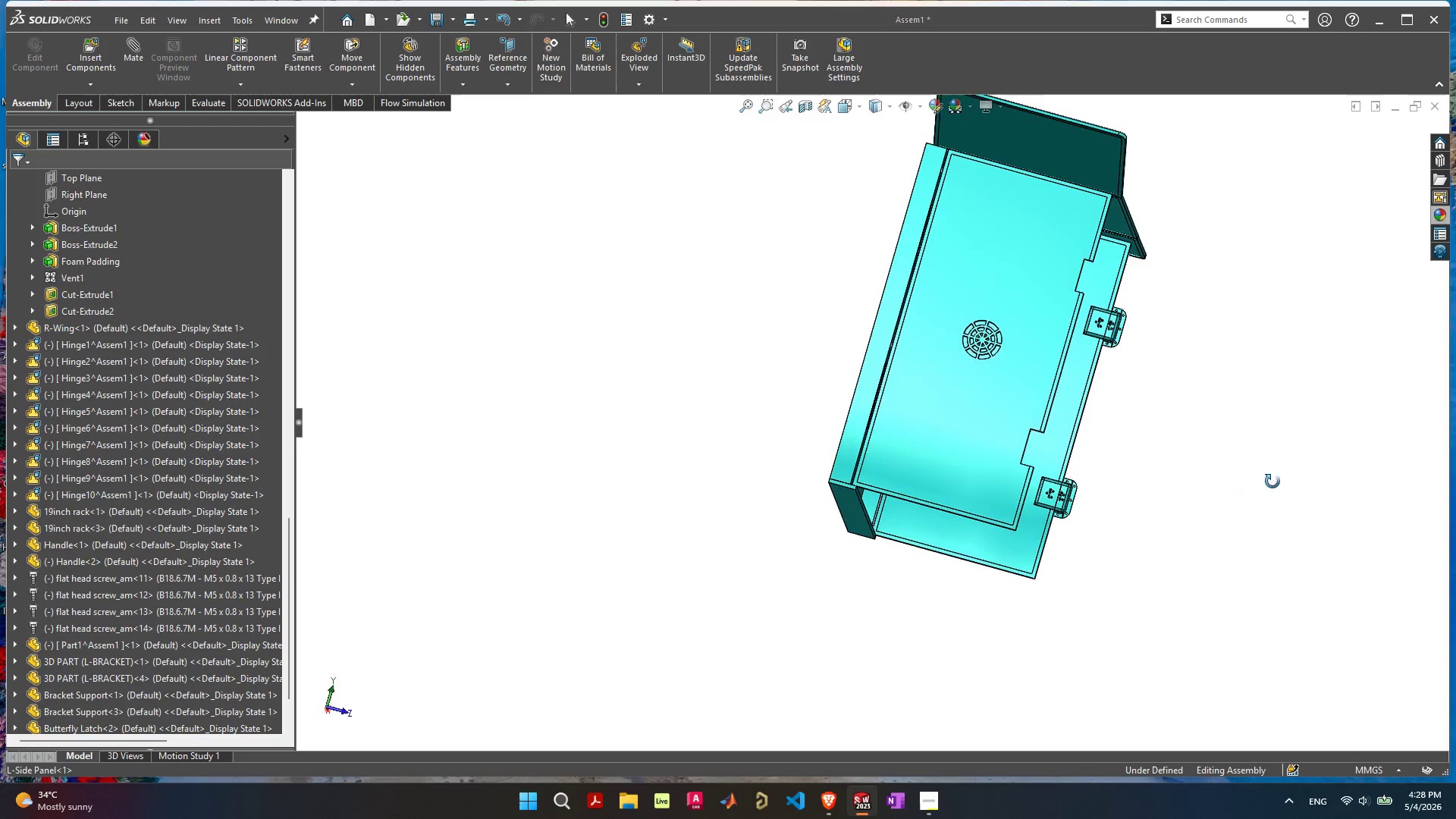 
left_click([189, 758])
 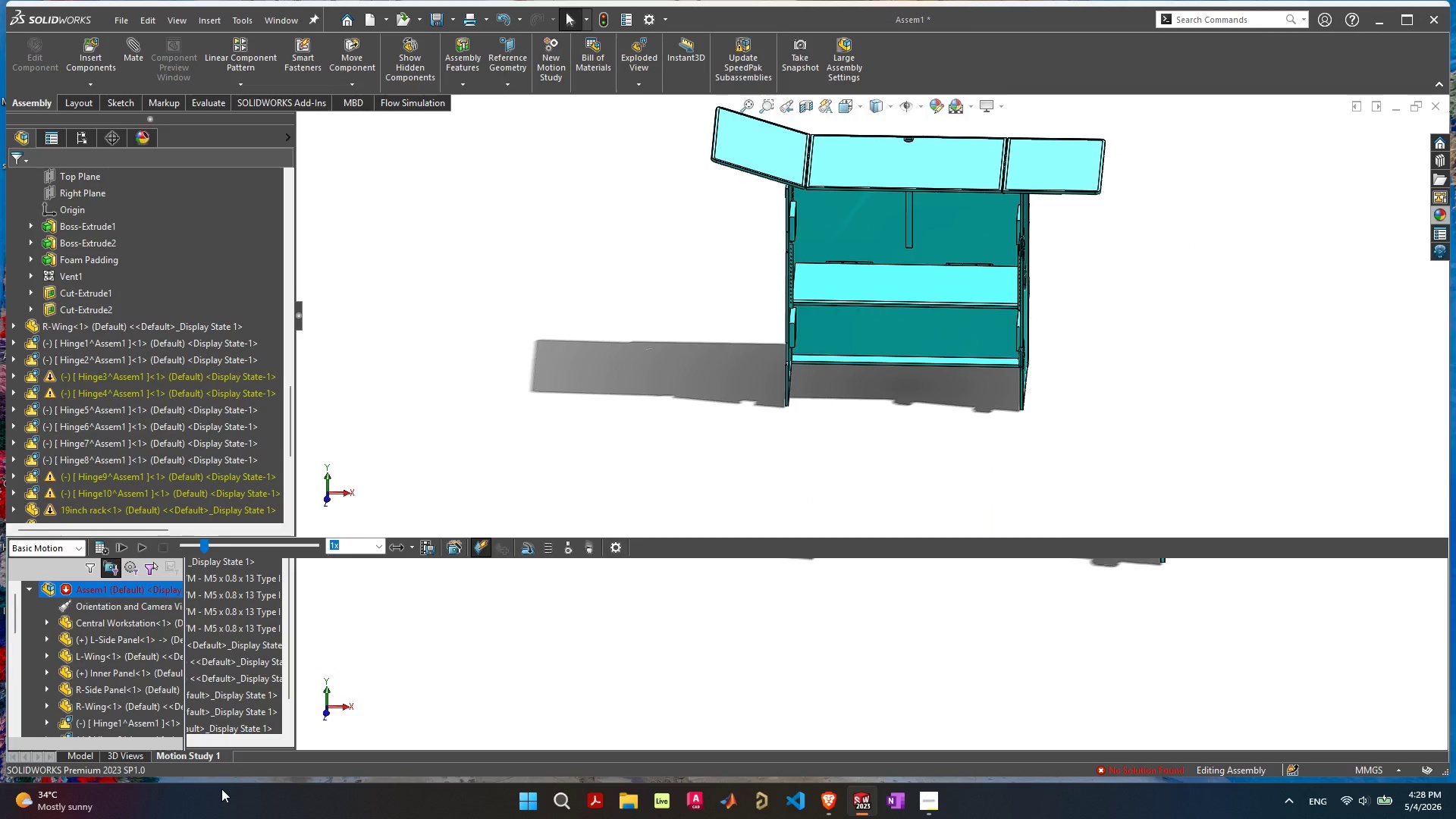 
mouse_move([263, 796])
 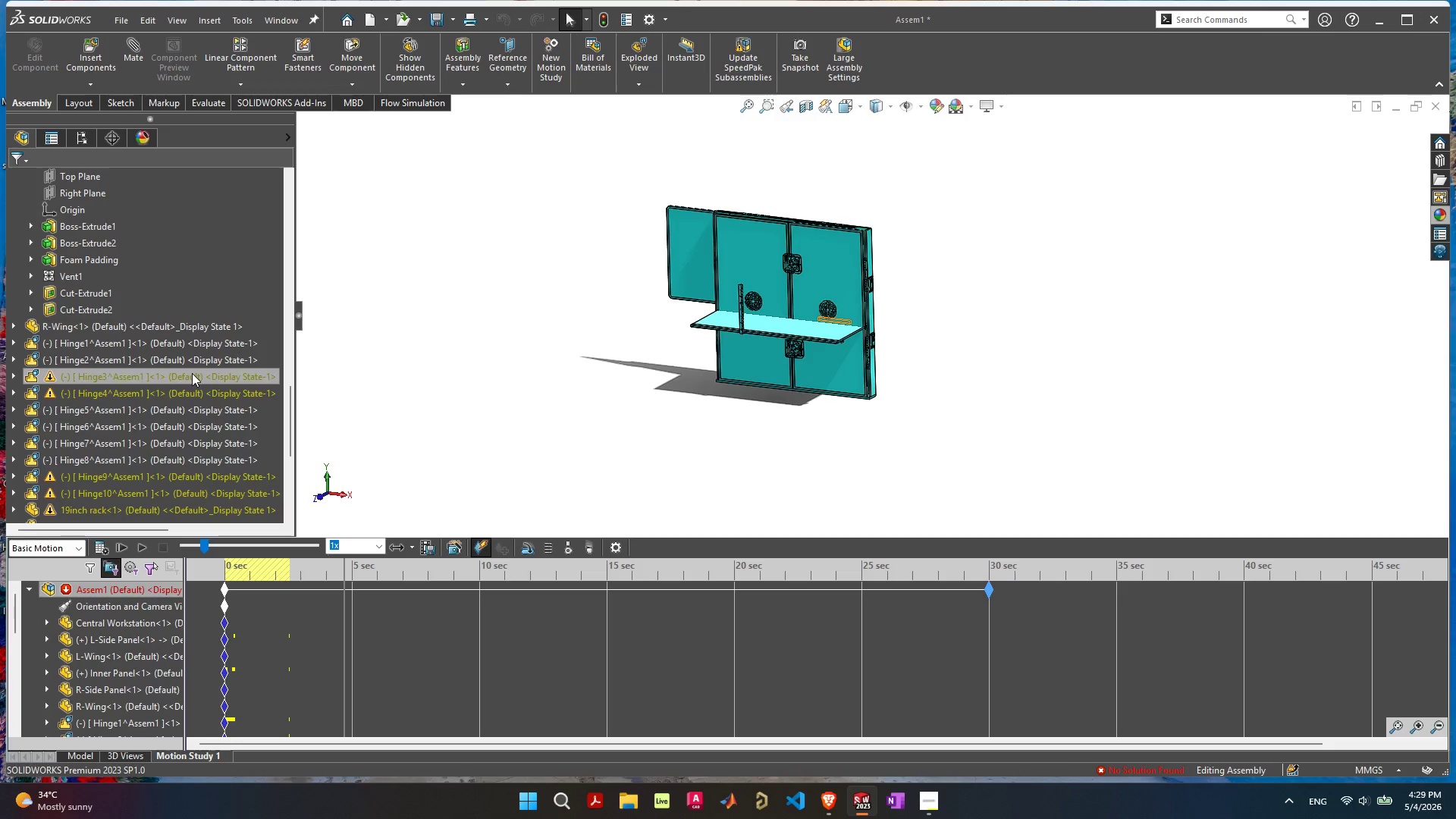 
left_click([192, 373])
 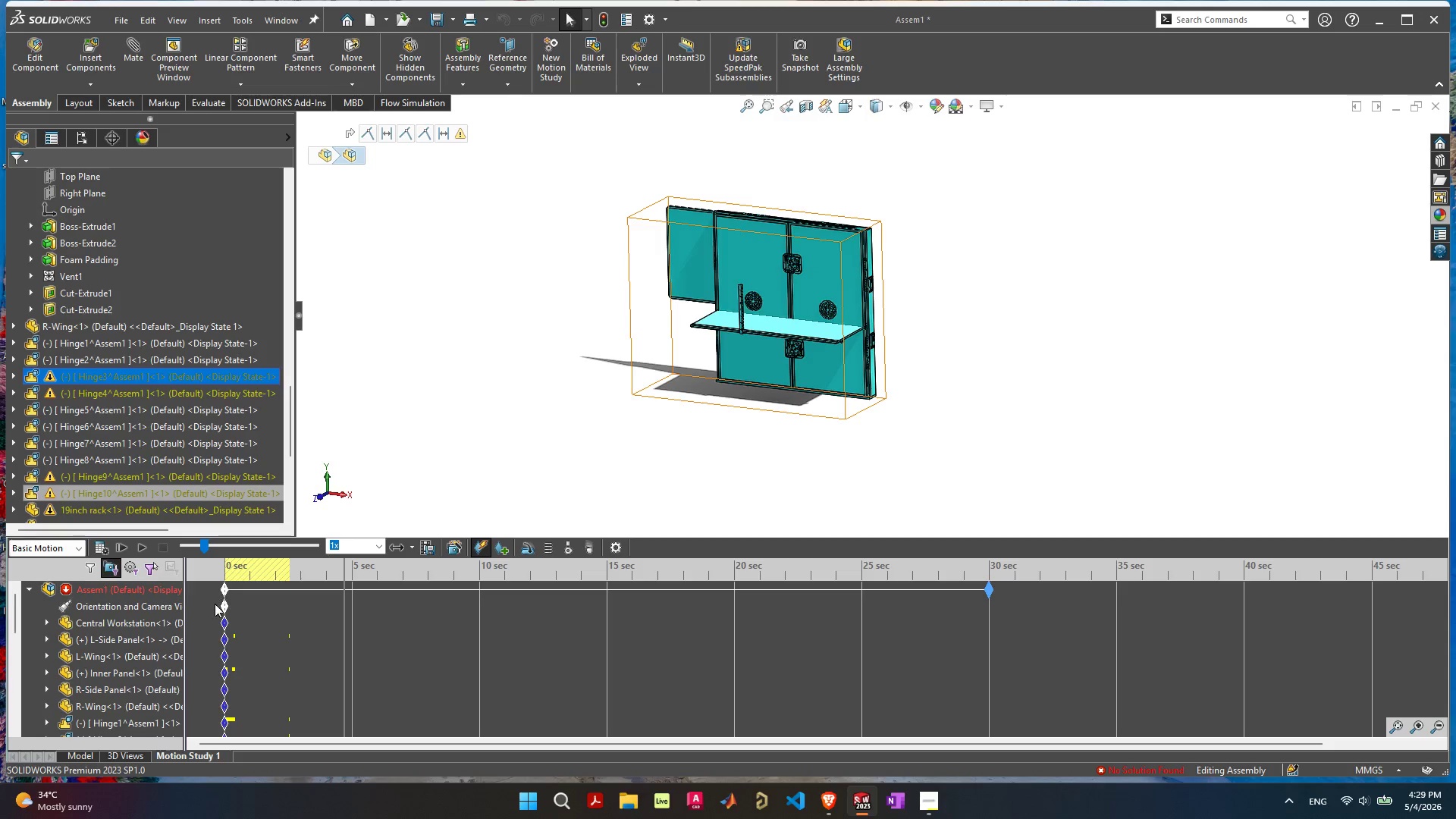 
wait(6.41)
 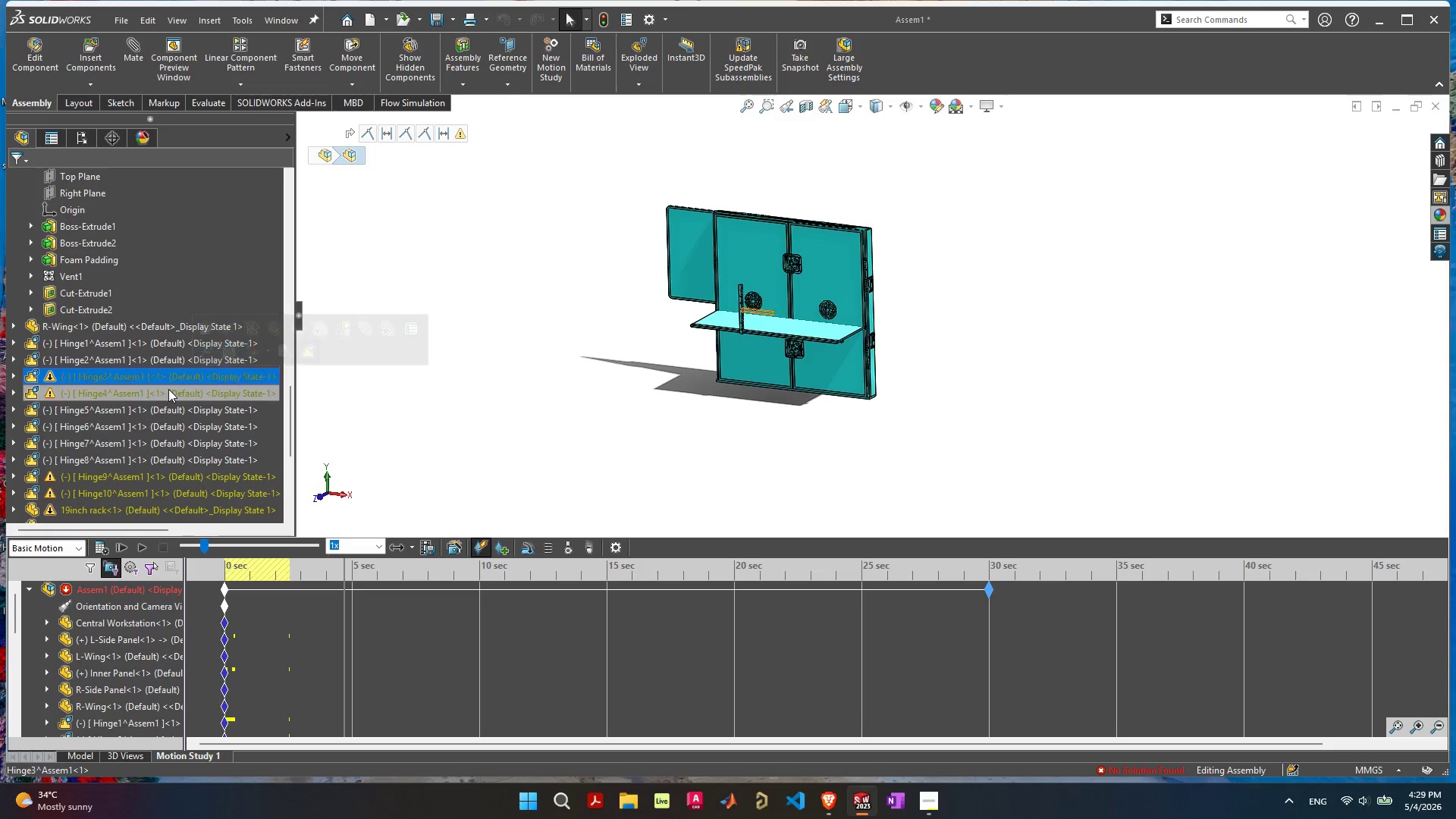 
left_click([116, 607])
 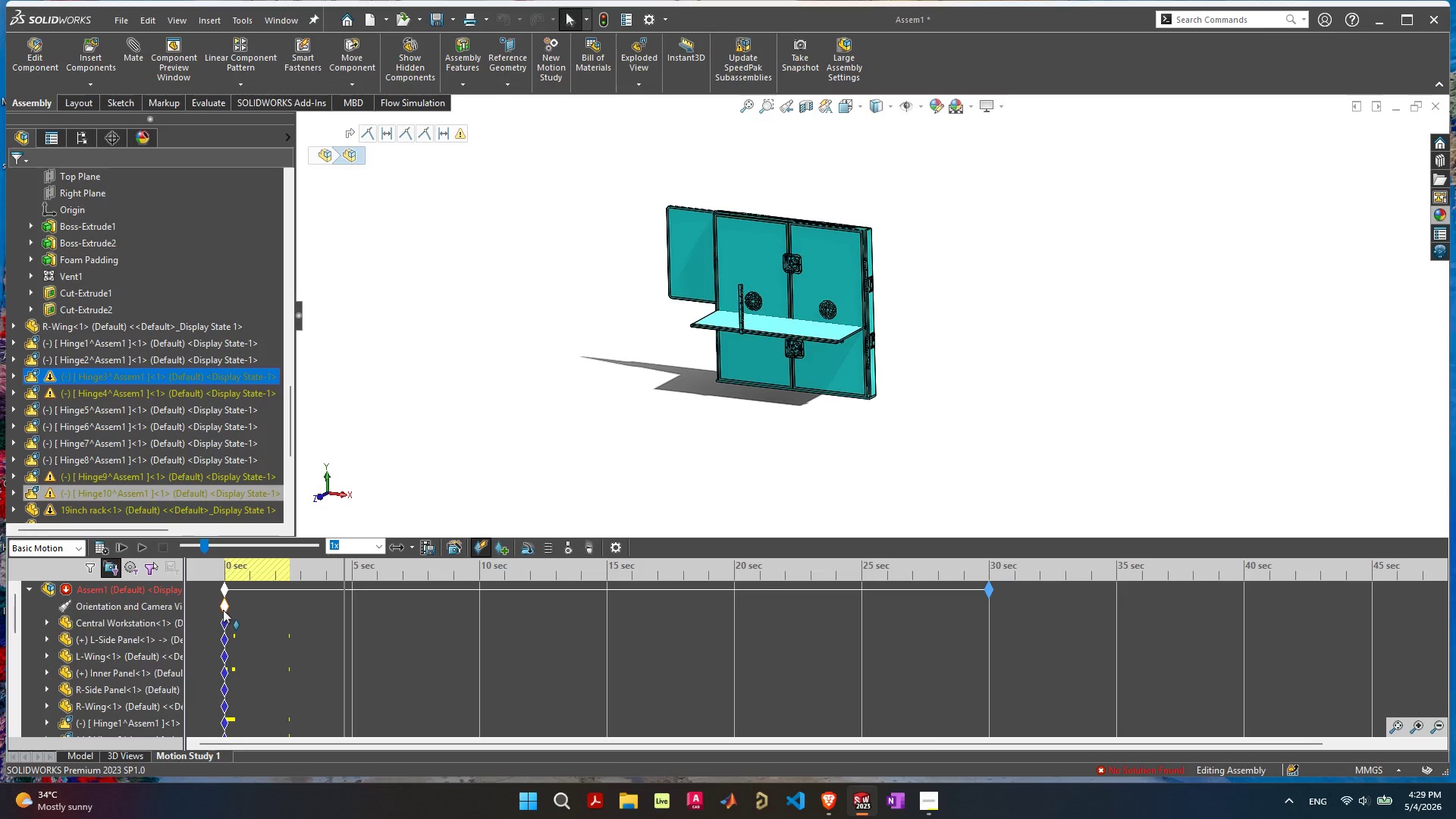 
left_click_drag(start_coordinate=[225, 607], to_coordinate=[229, 610])
 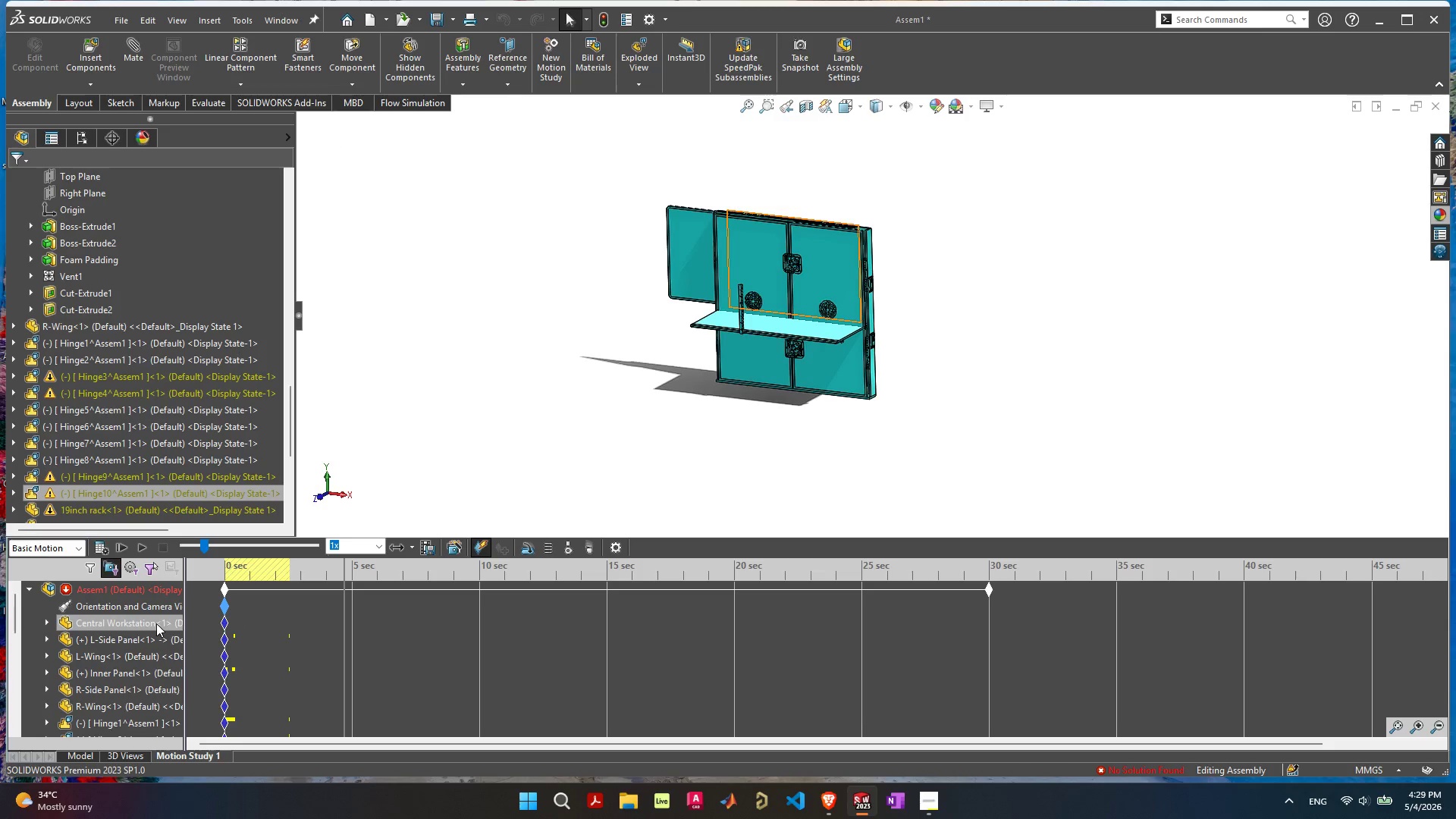 
left_click([156, 623])
 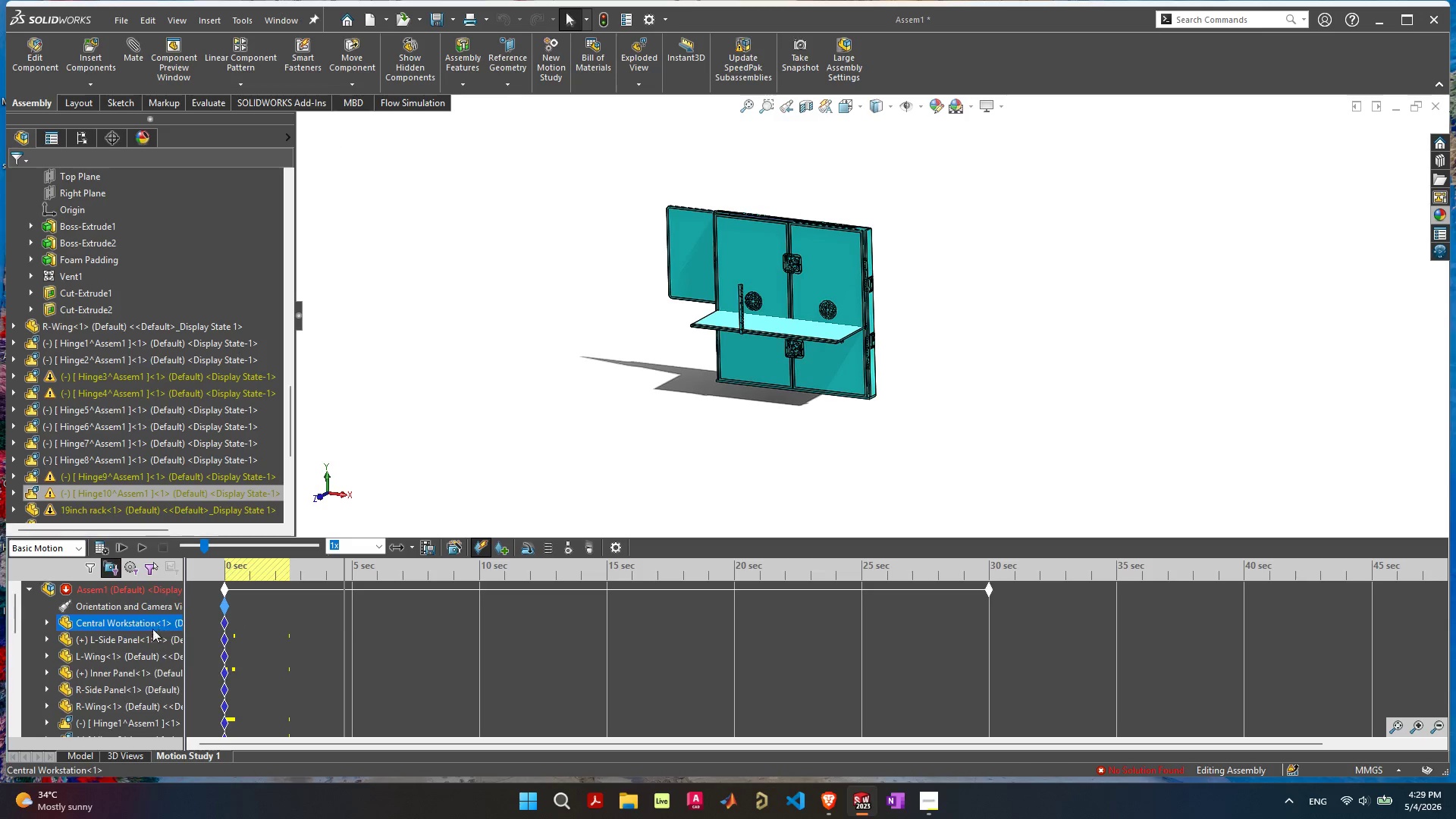 
scroll: coordinate [148, 633], scroll_direction: down, amount: 7.0
 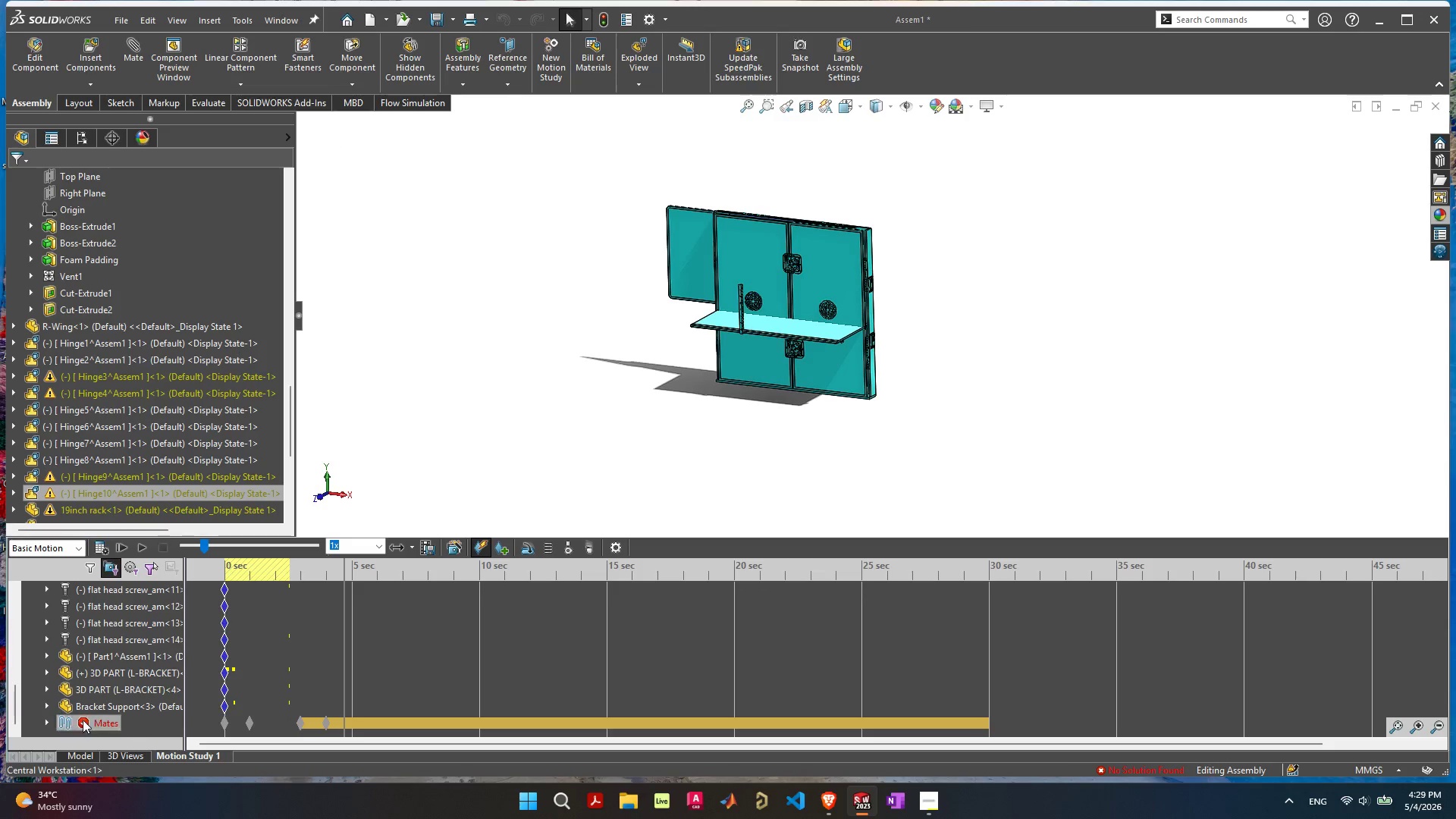 
mouse_move([60, 697])
 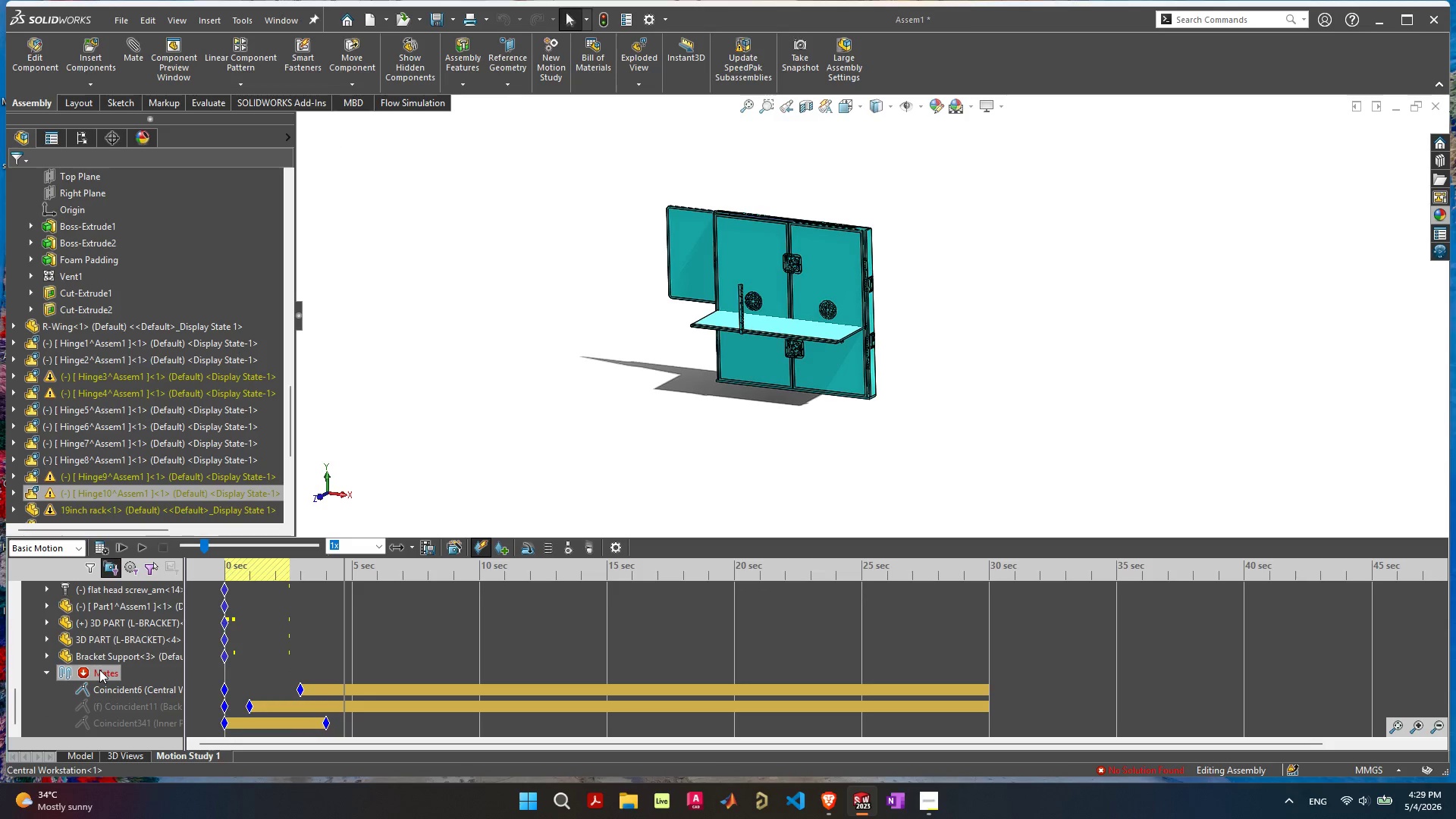 
right_click([99, 670])
 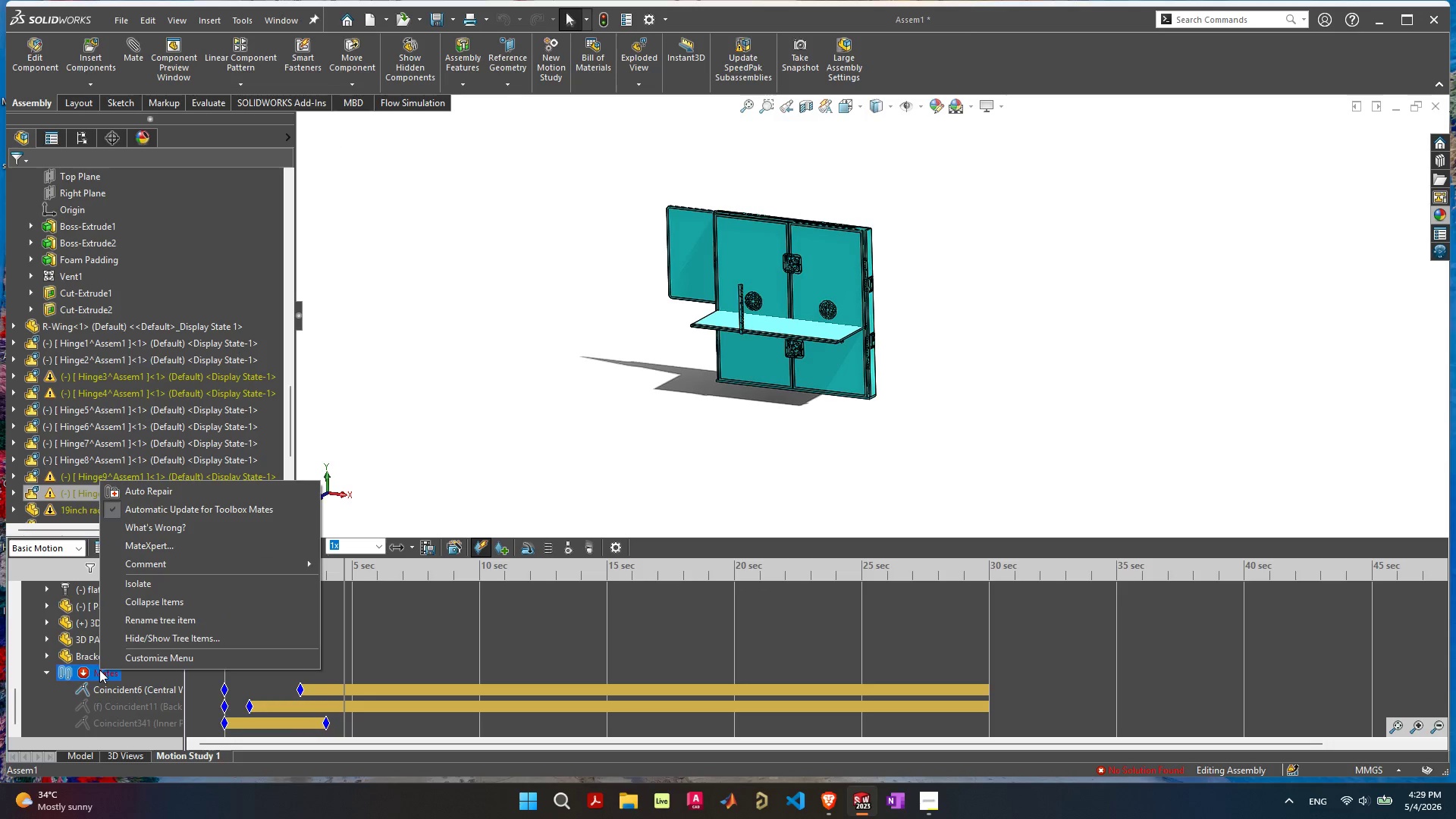 
left_click([207, 492])
 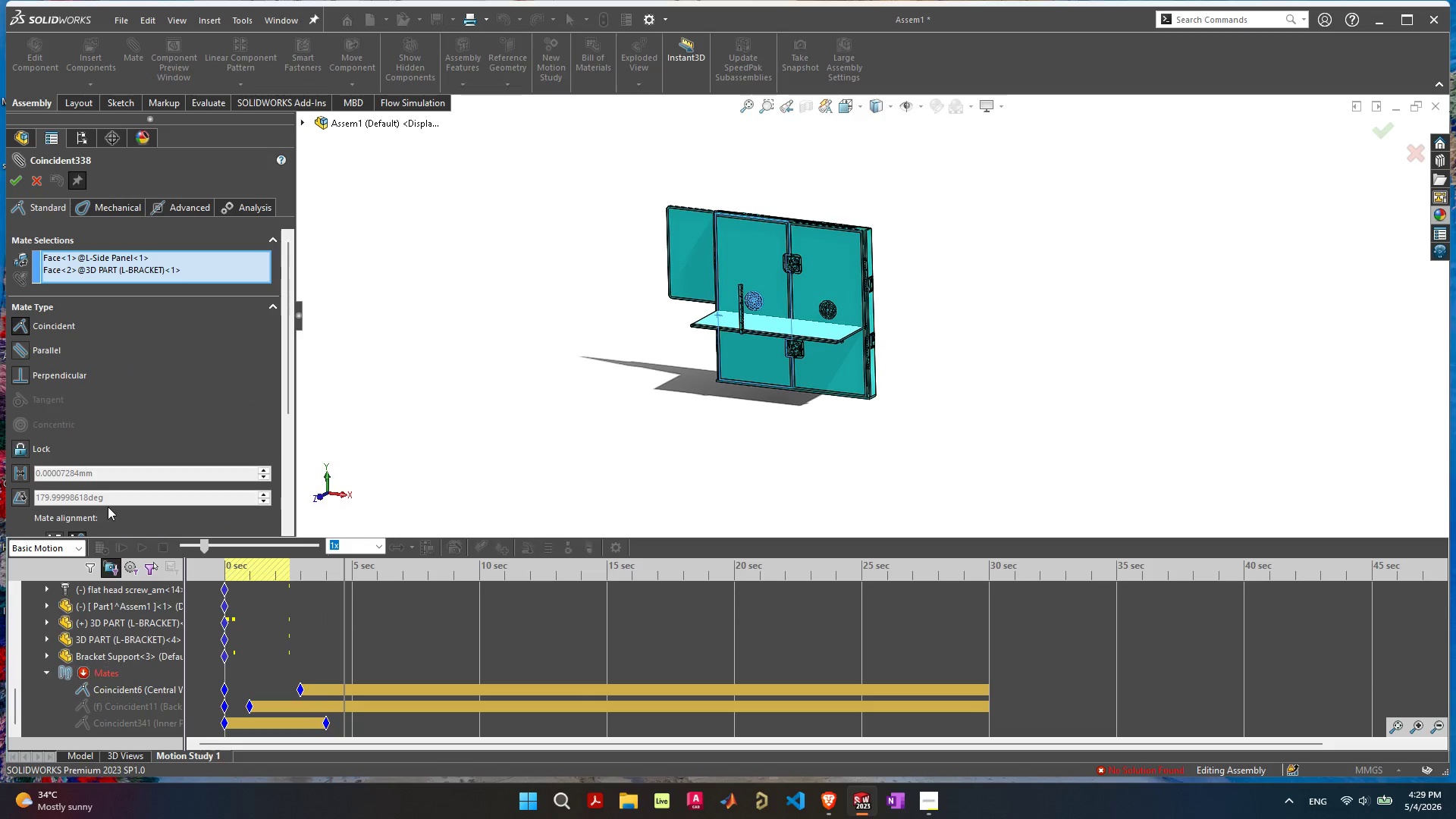 
wait(5.12)
 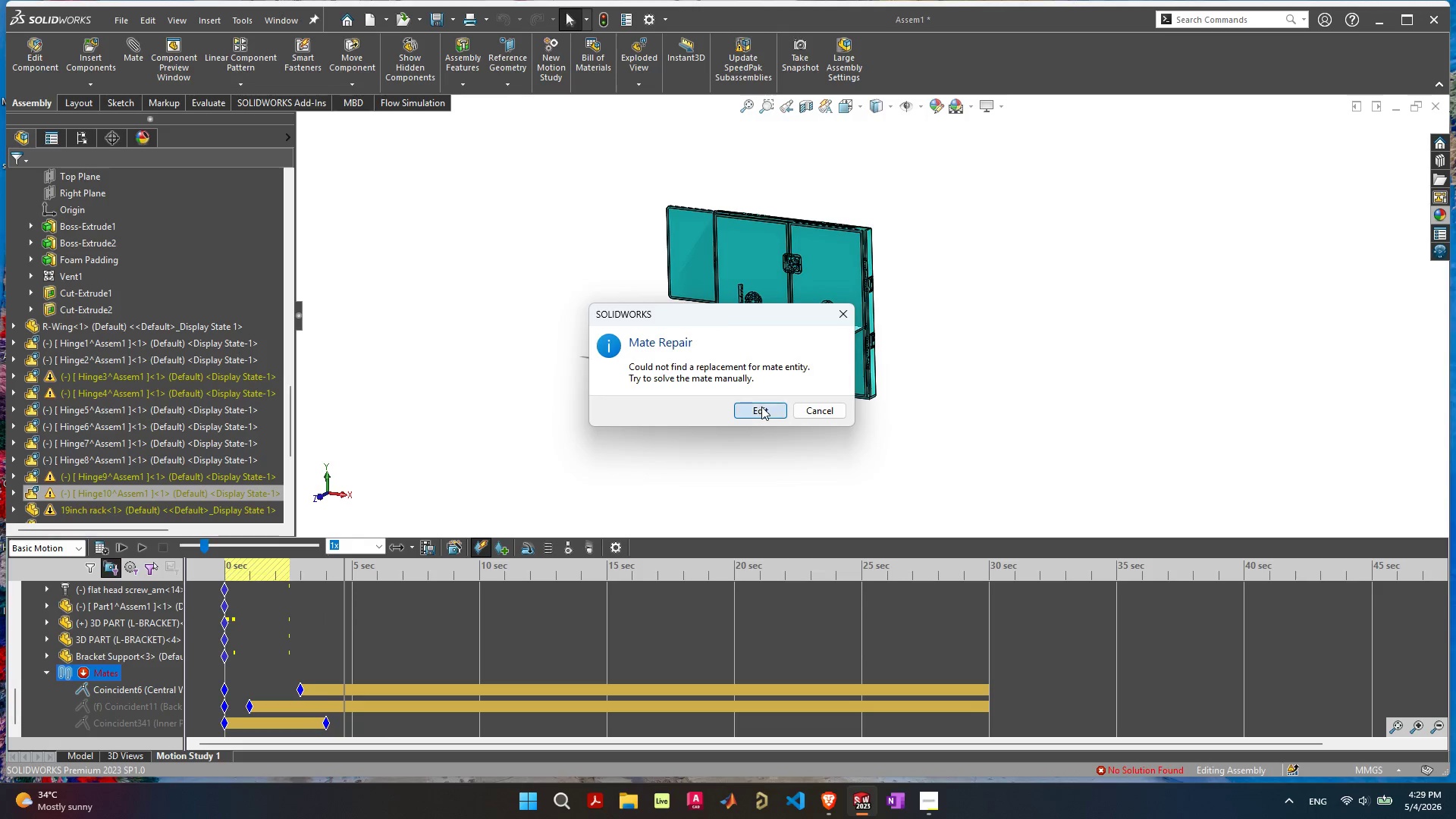 
left_click([19, 178])
 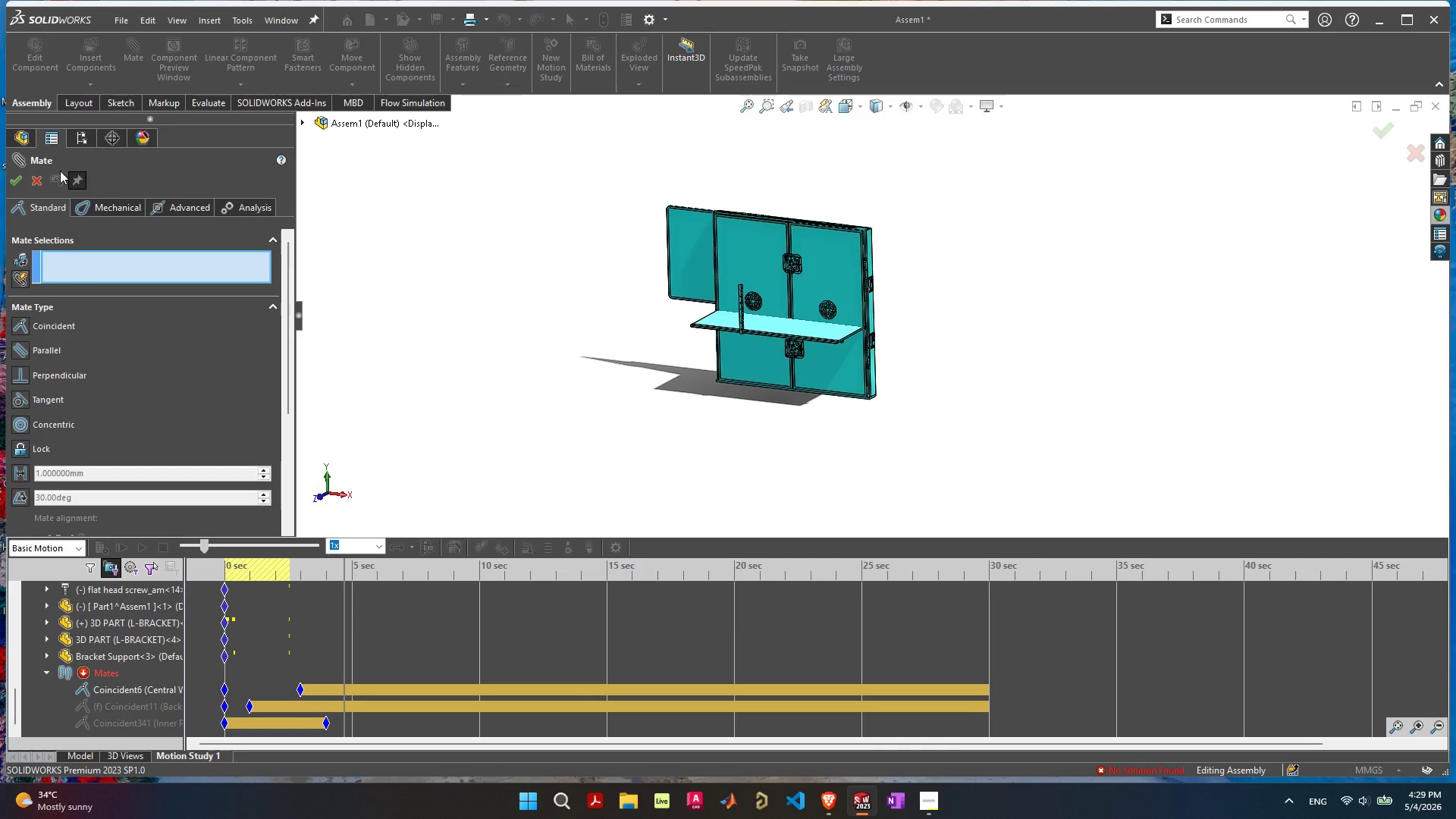 
left_click([39, 177])
 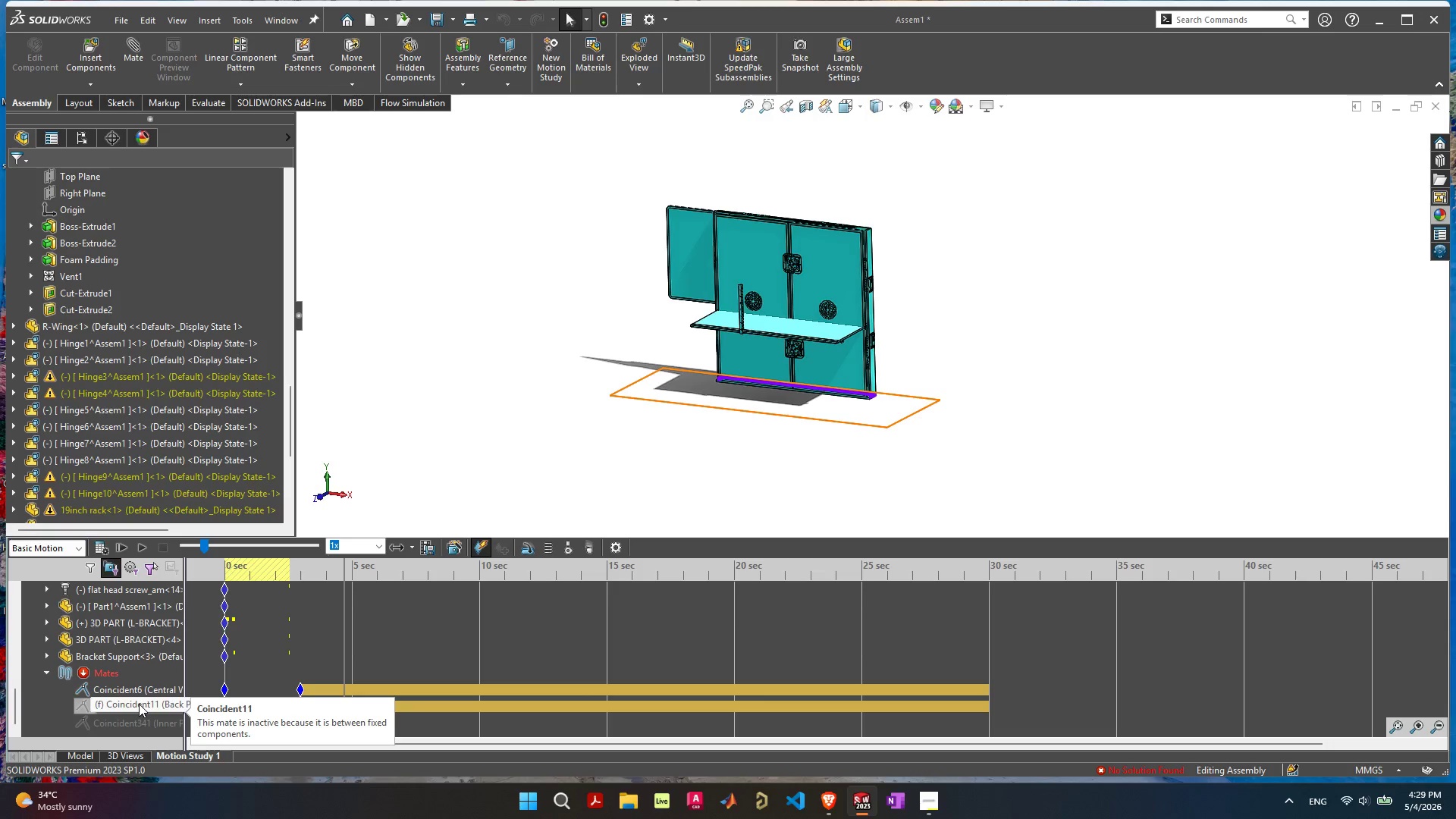 
wait(9.14)
 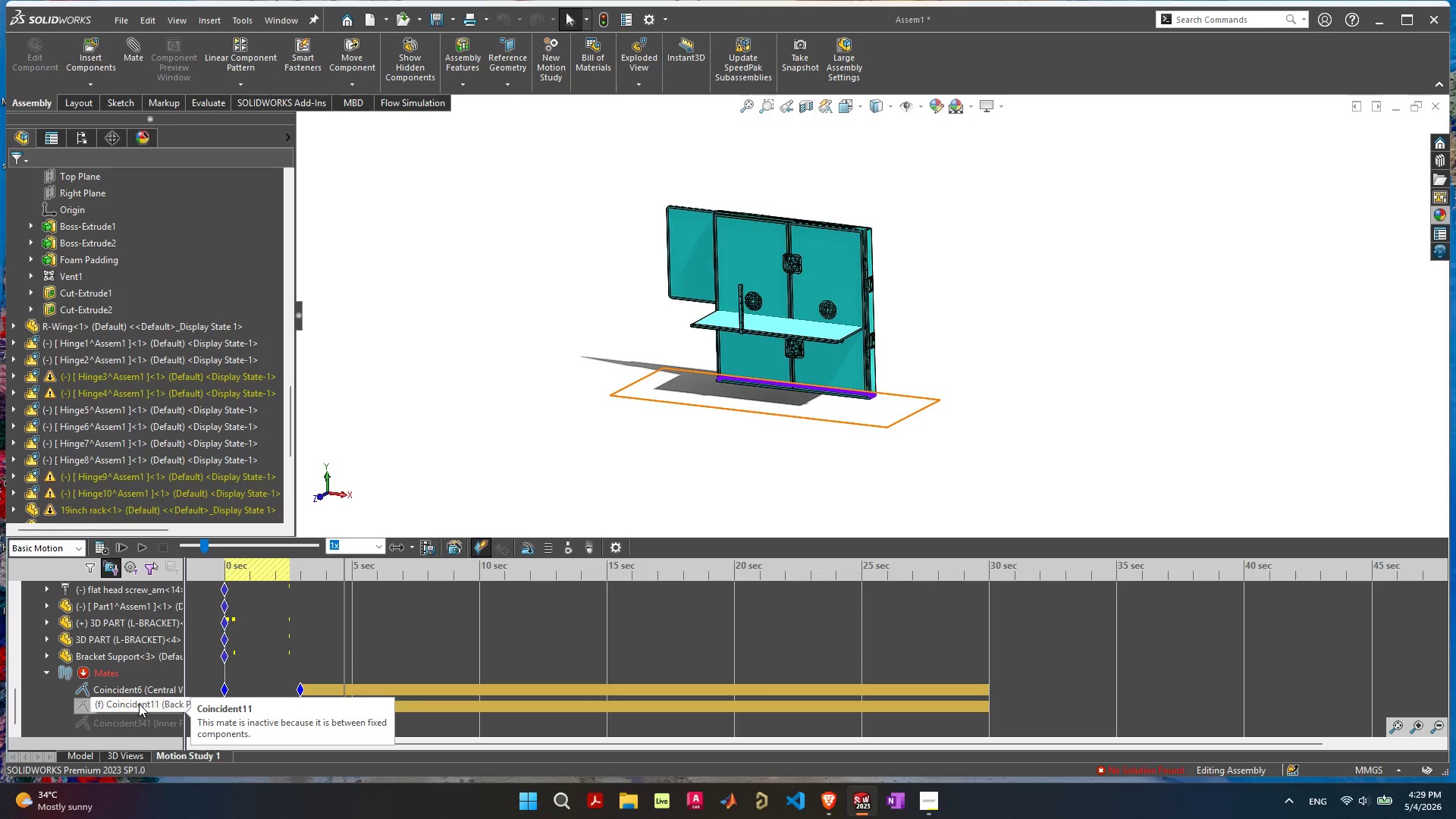 
left_click([139, 705])
 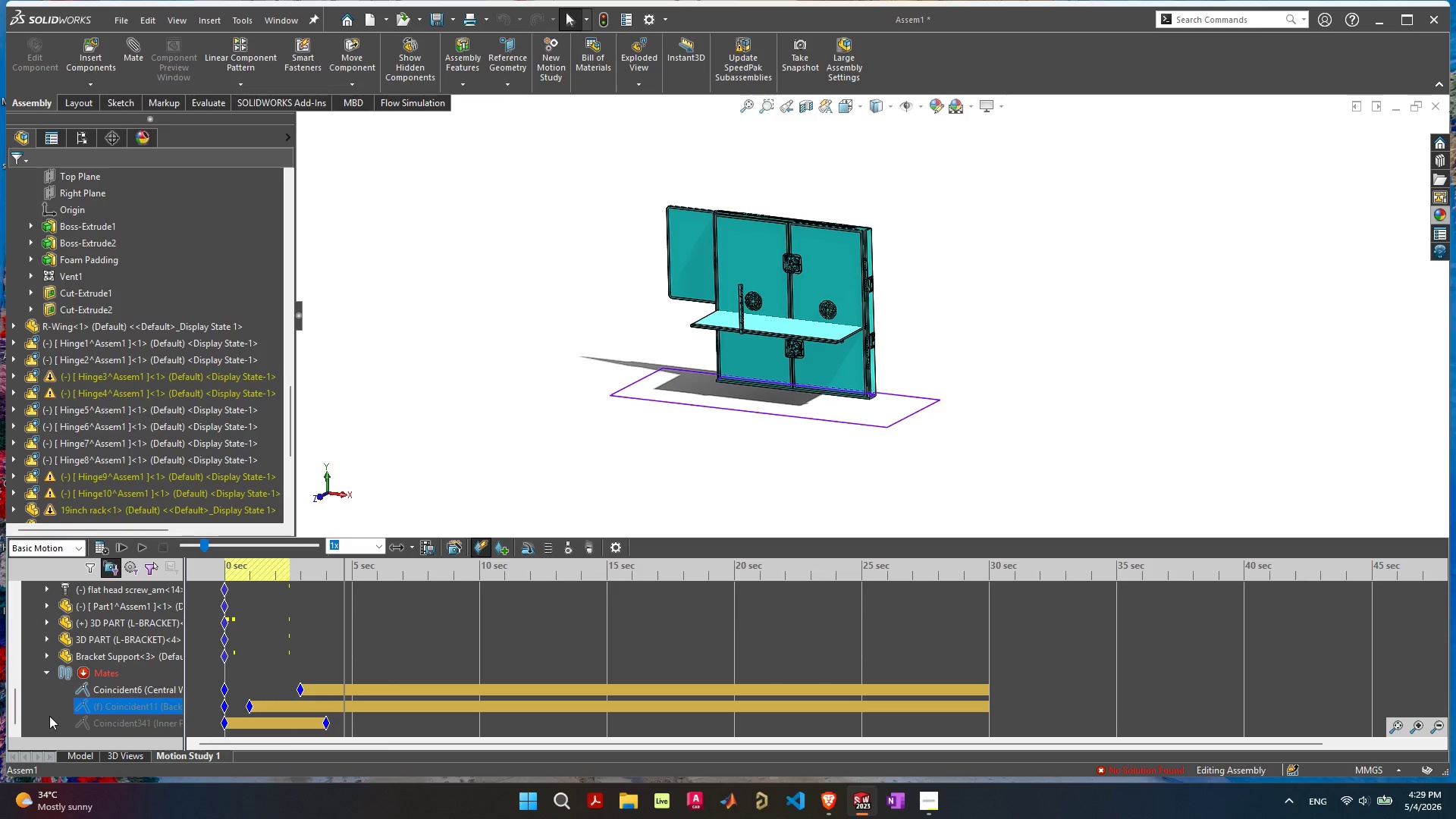 
wait(12.2)
 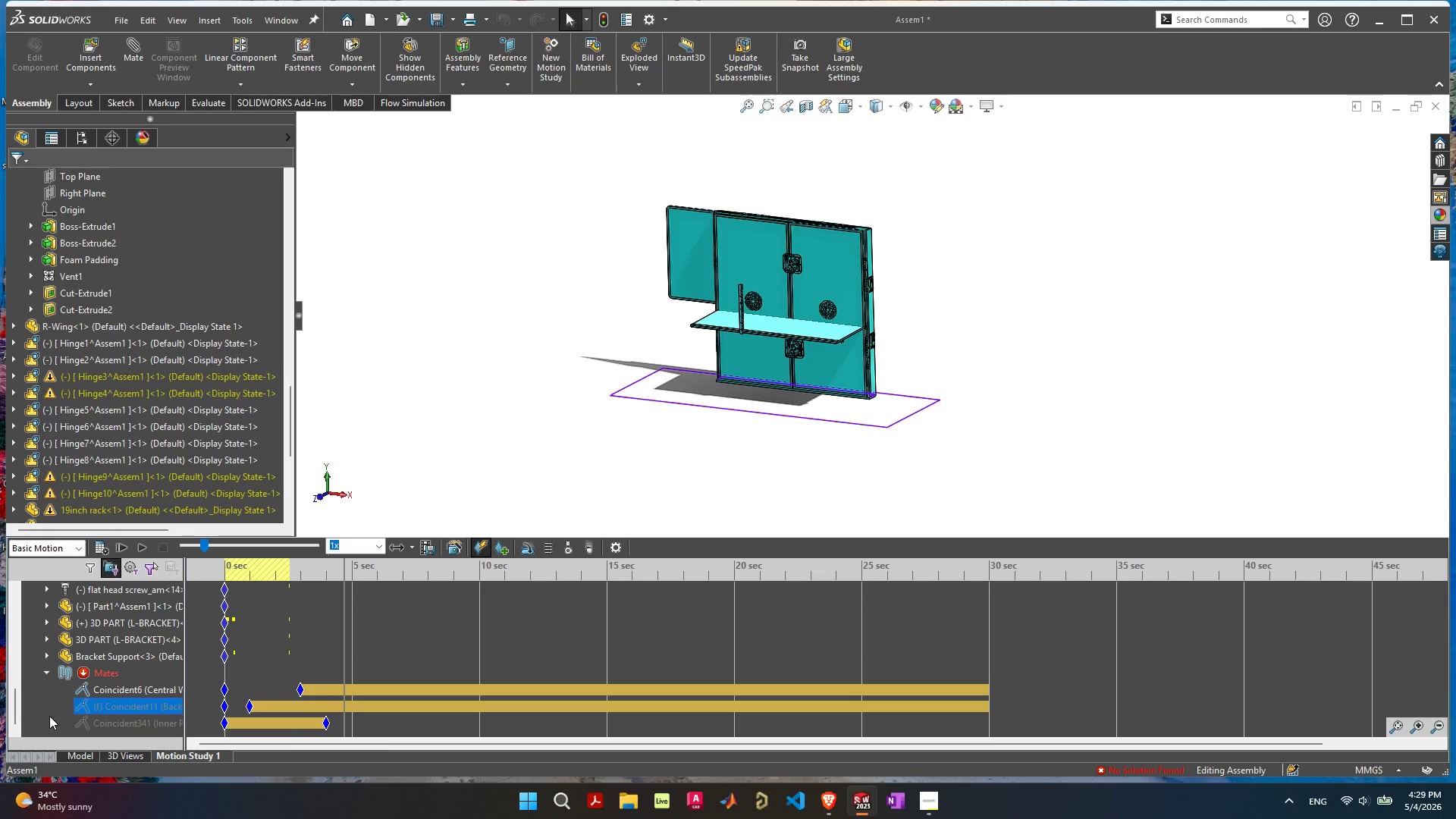 
left_click([603, 20])
 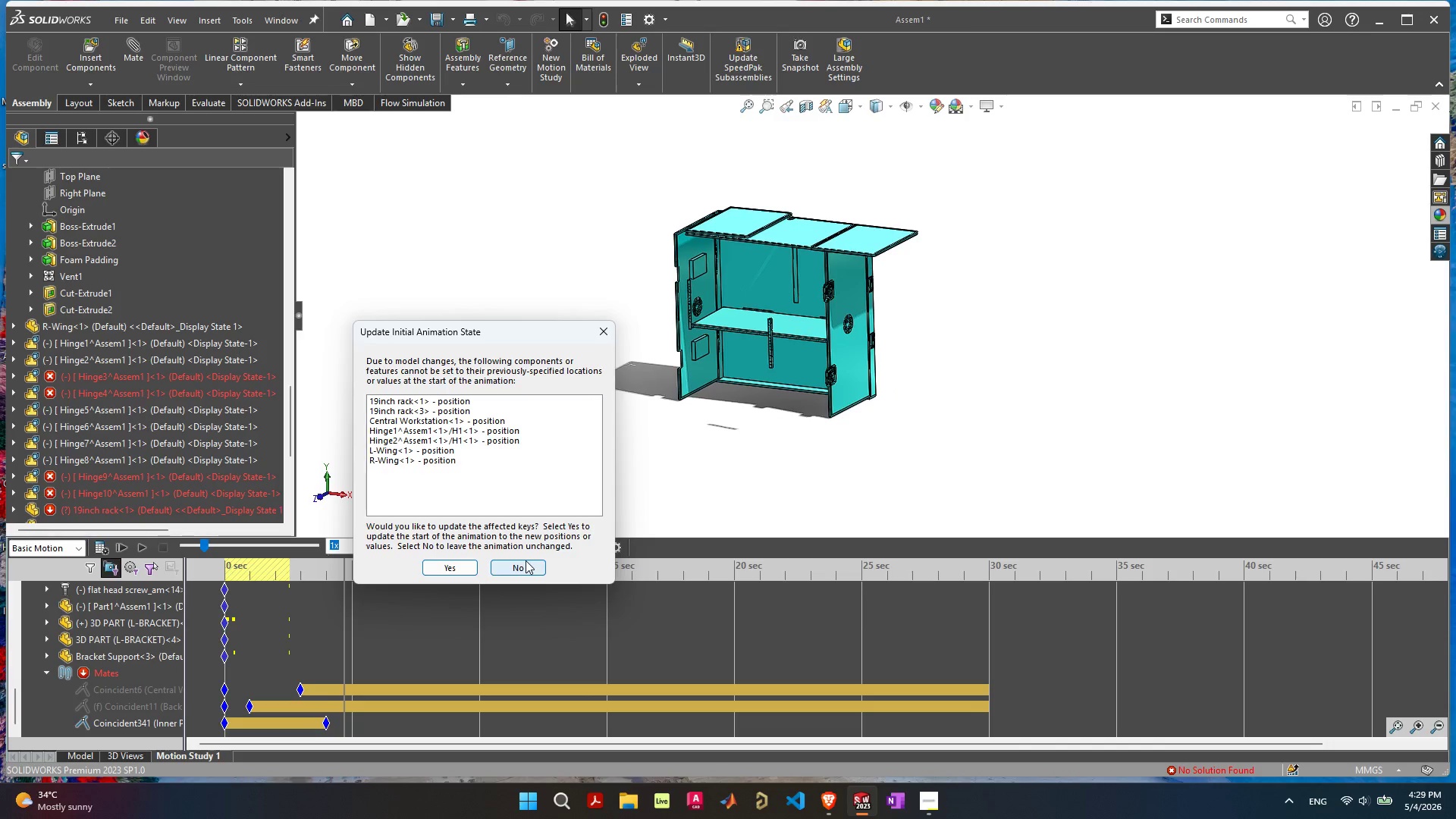 
wait(5.55)
 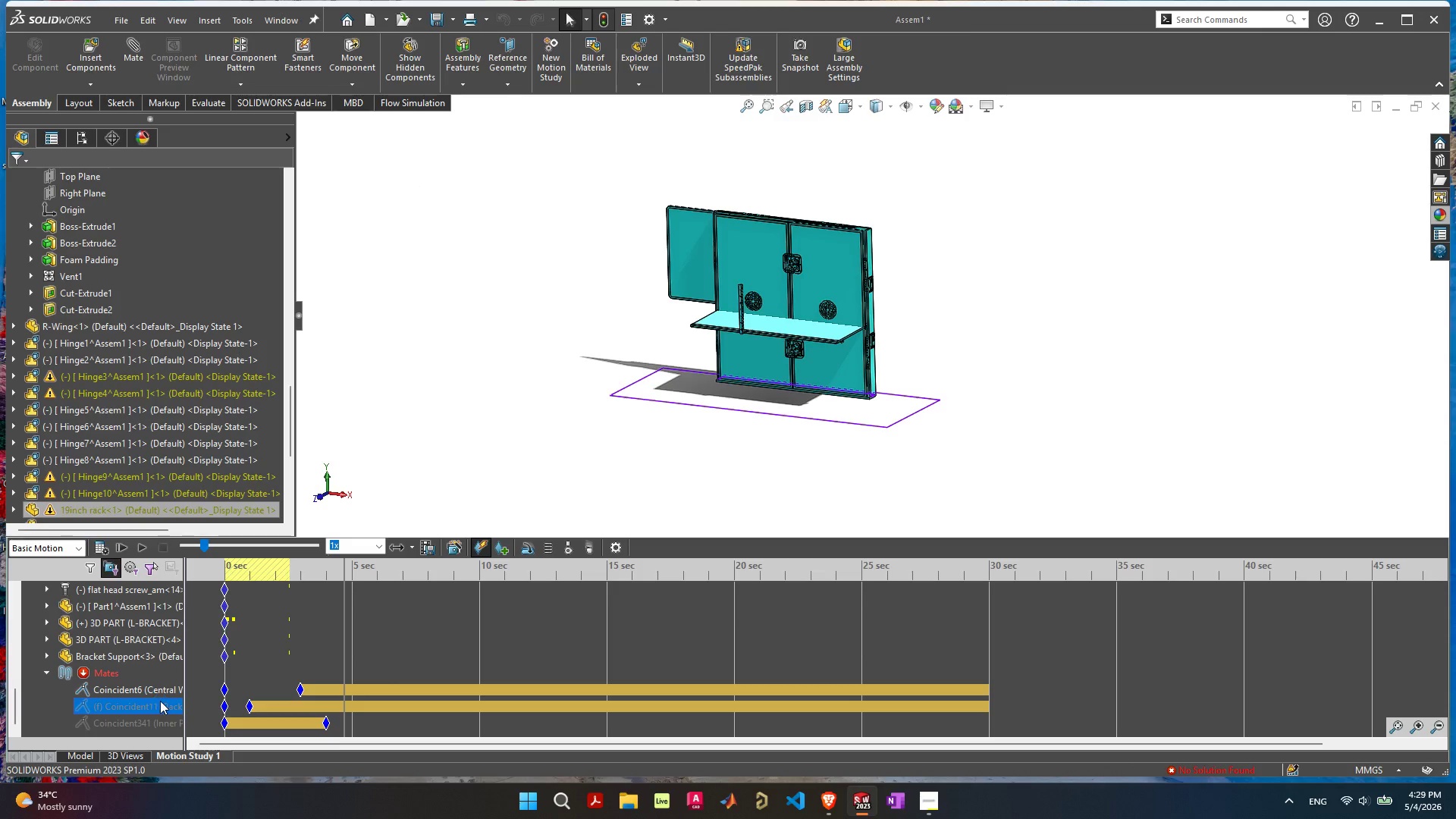 
left_click([526, 562])
 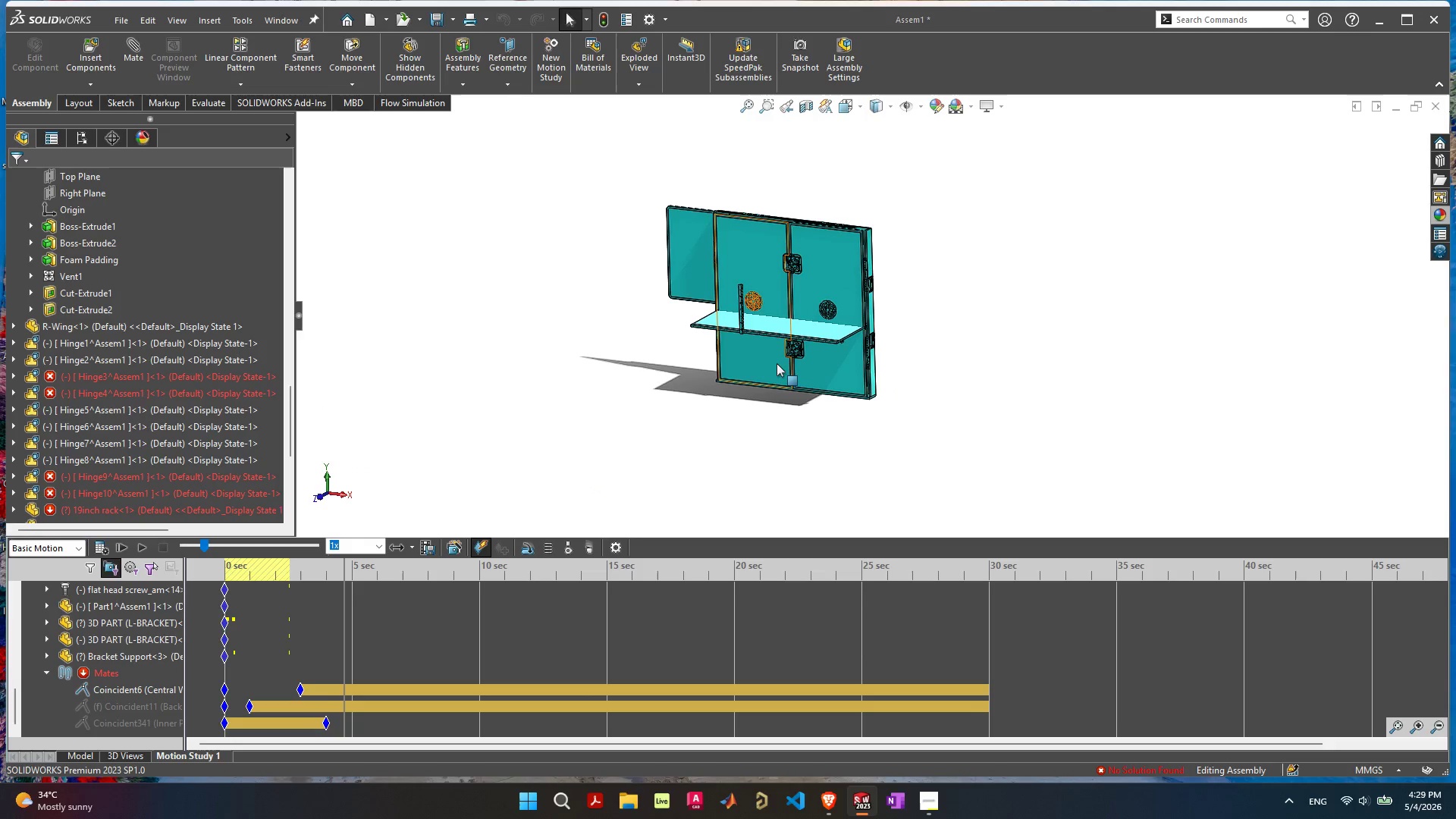 
left_click_drag(start_coordinate=[776, 361], to_coordinate=[695, 371])
 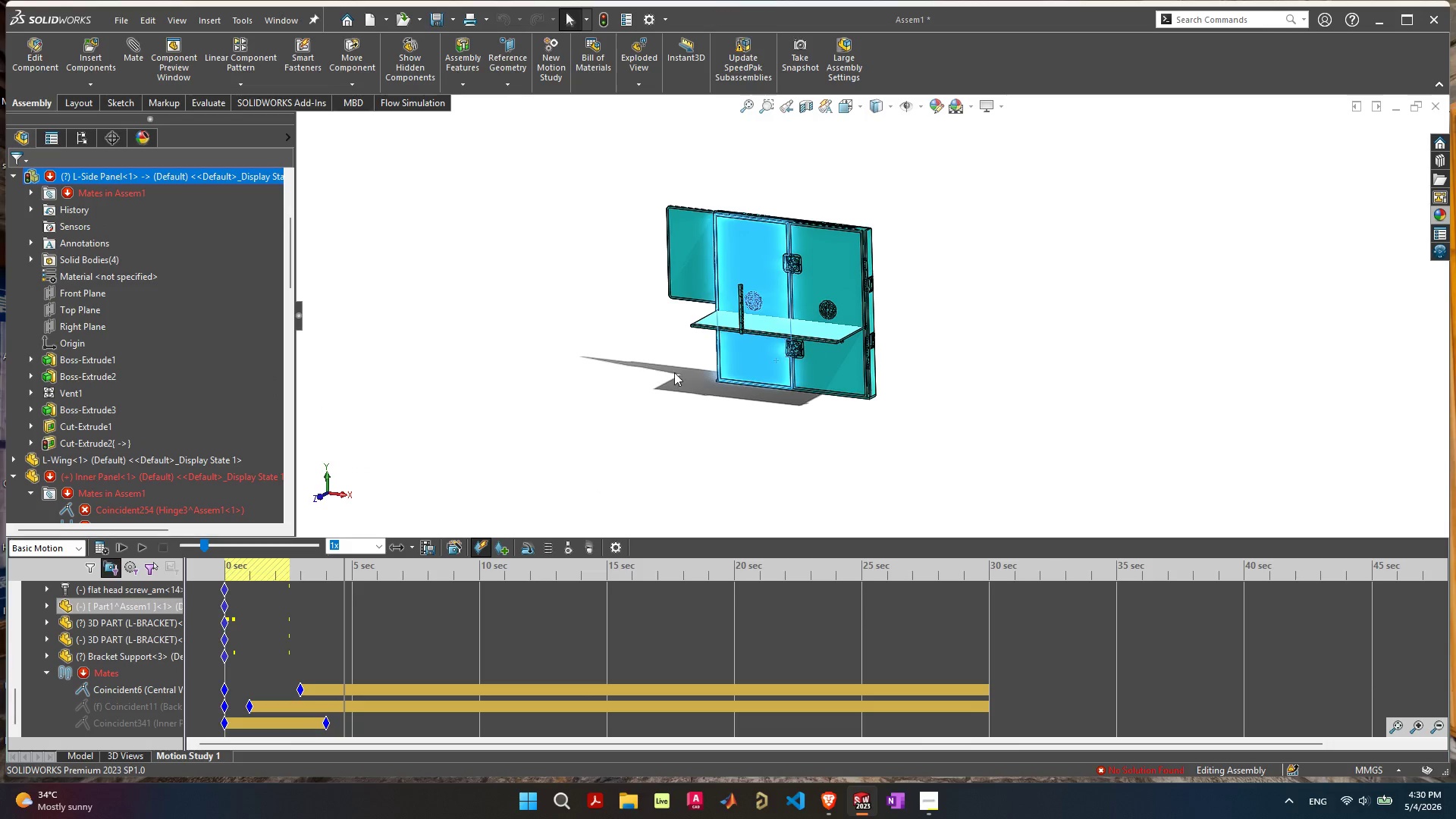 
double_click([745, 349])
 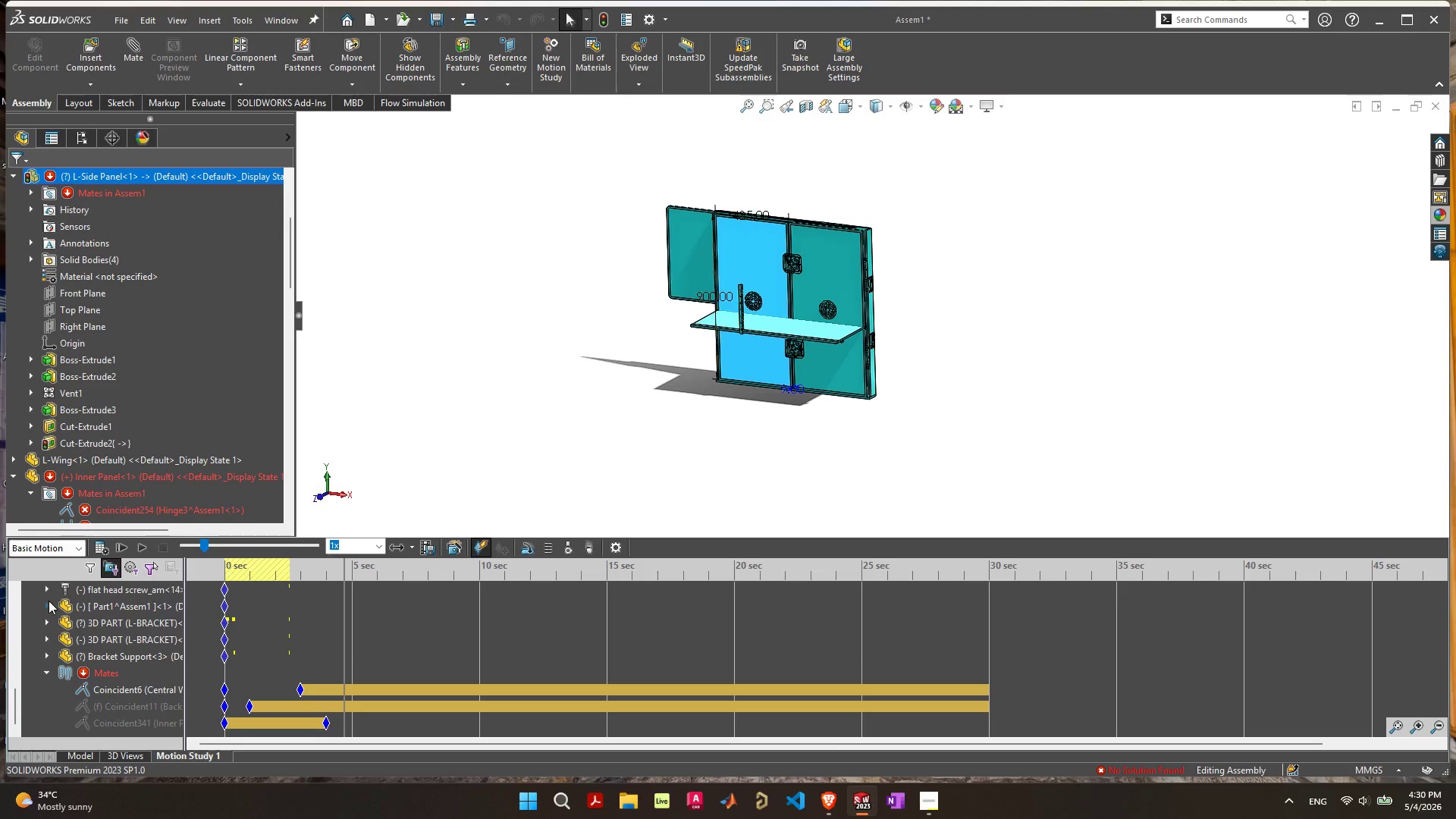 
scroll: coordinate [750, 297], scroll_direction: up, amount: 19.0
 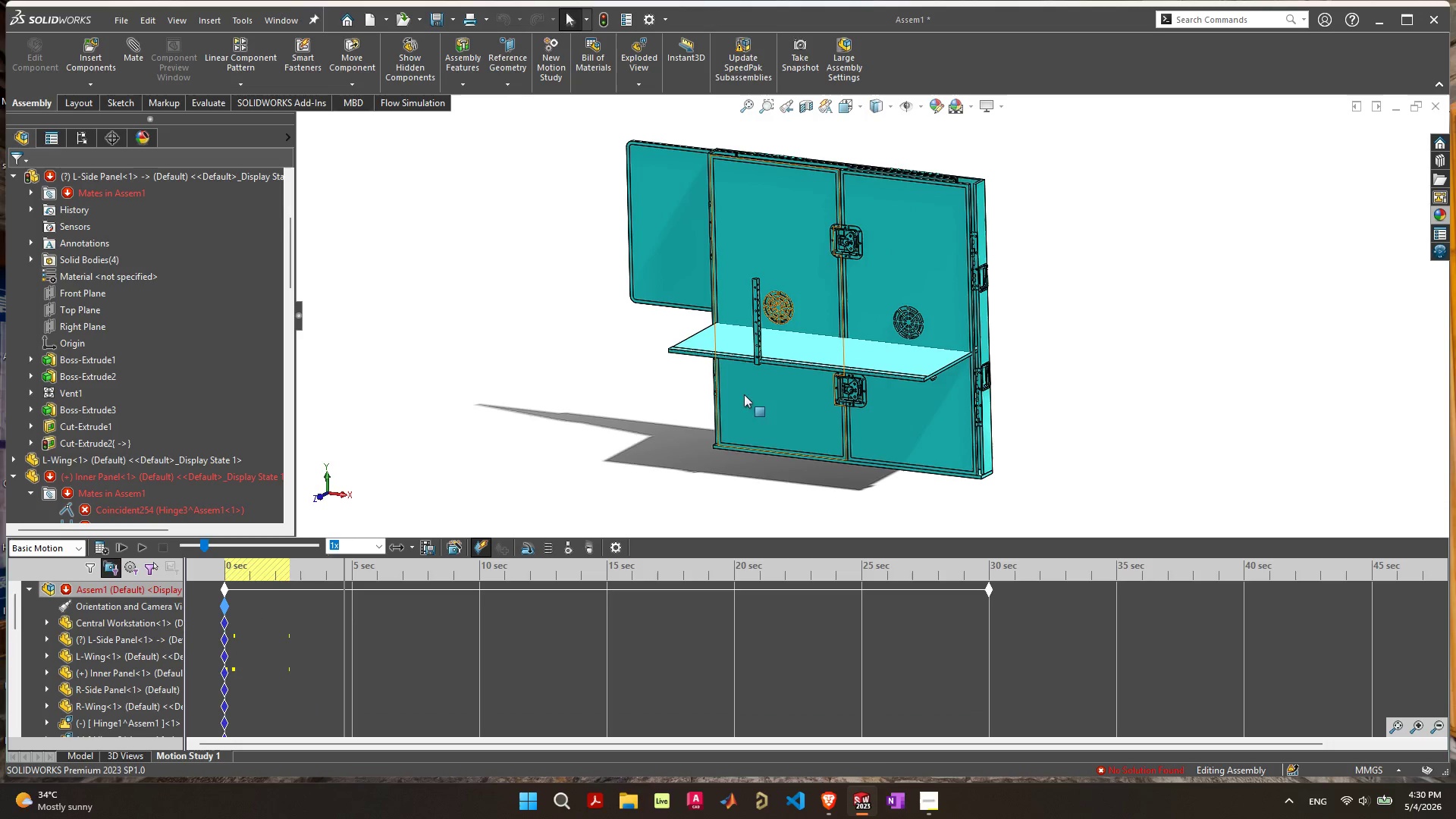 
left_click([764, 398])
 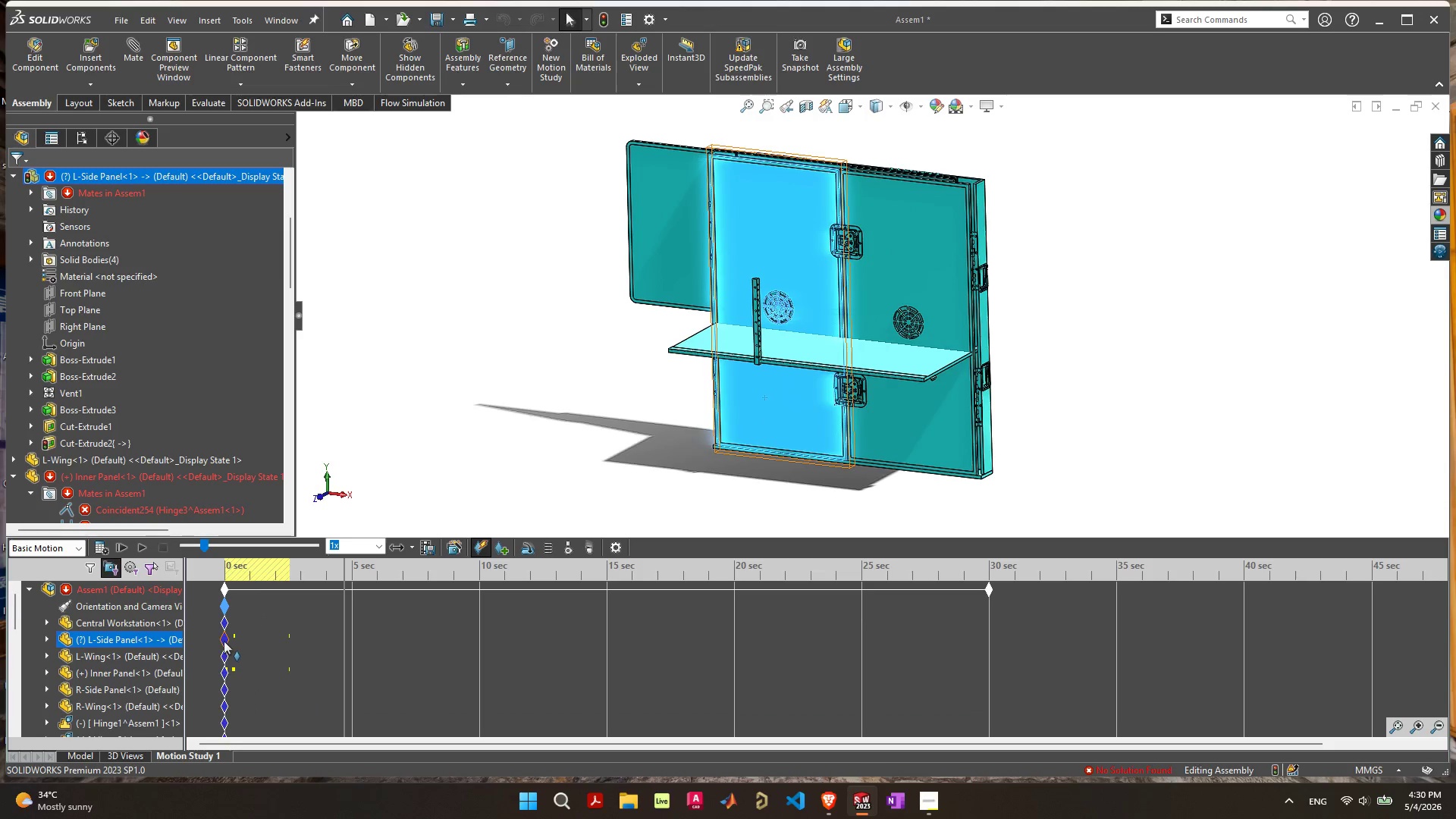 
left_click_drag(start_coordinate=[224, 640], to_coordinate=[293, 642])
 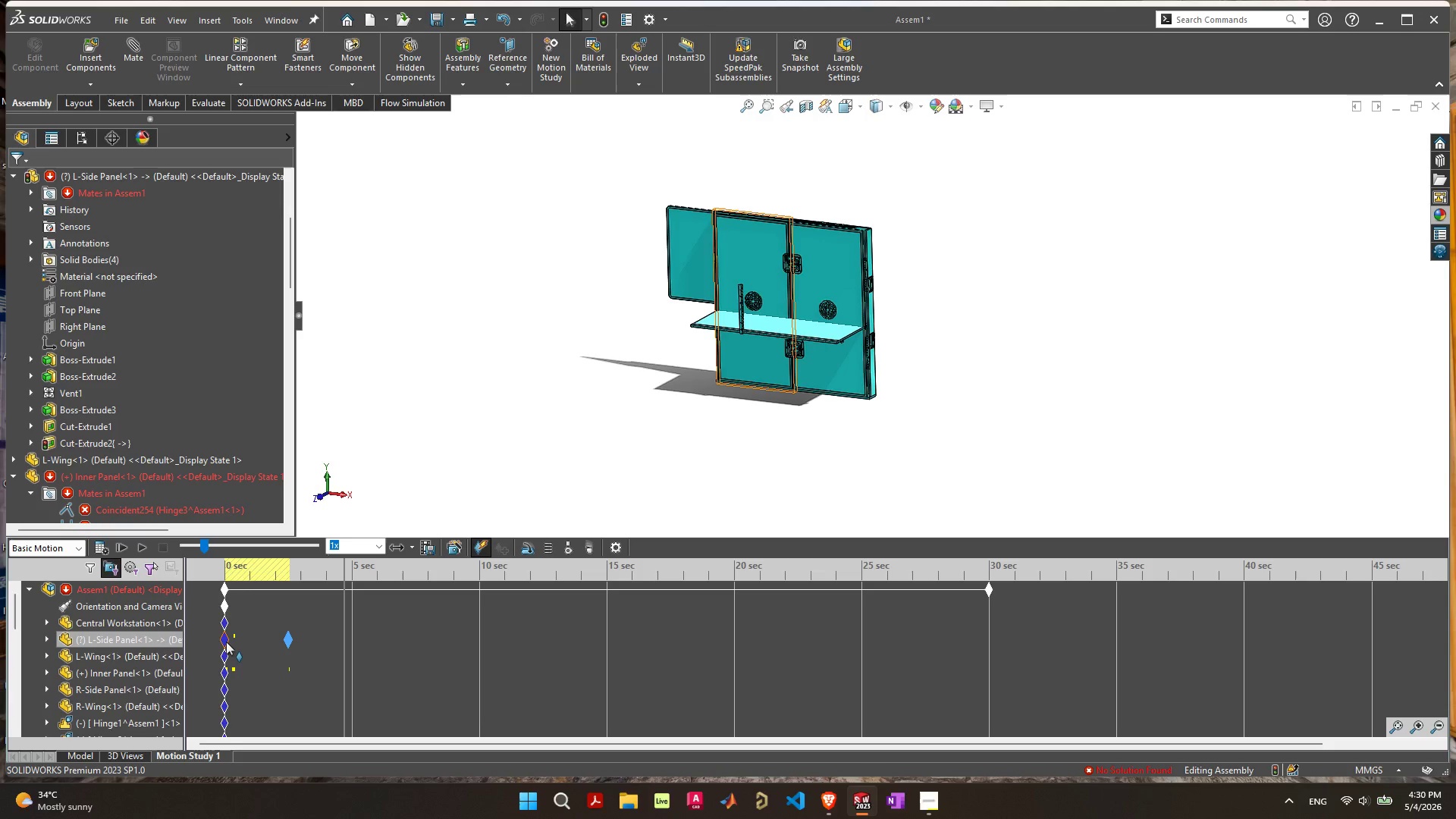 
left_click([234, 635])
 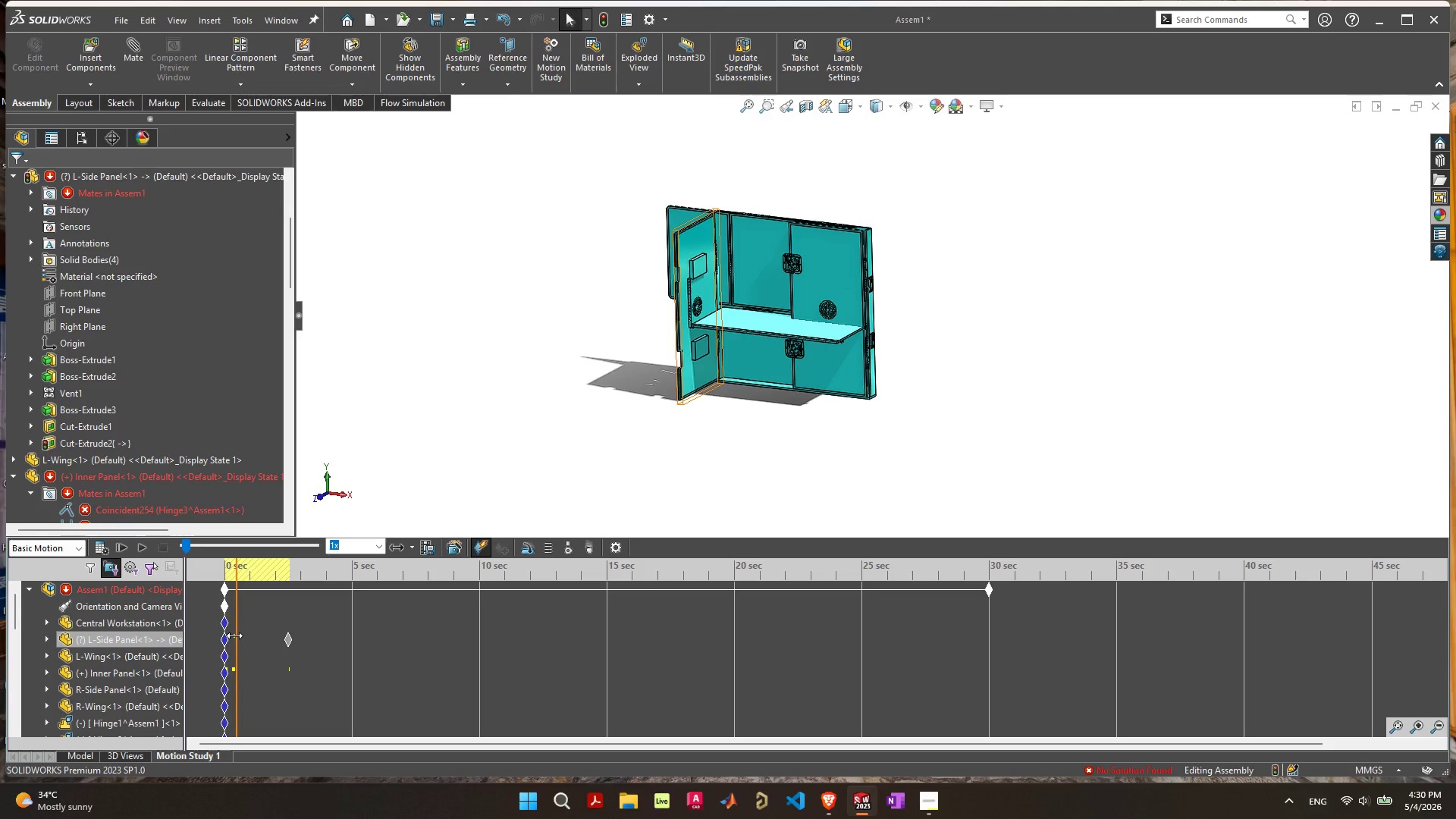 
mouse_move([311, 639])
 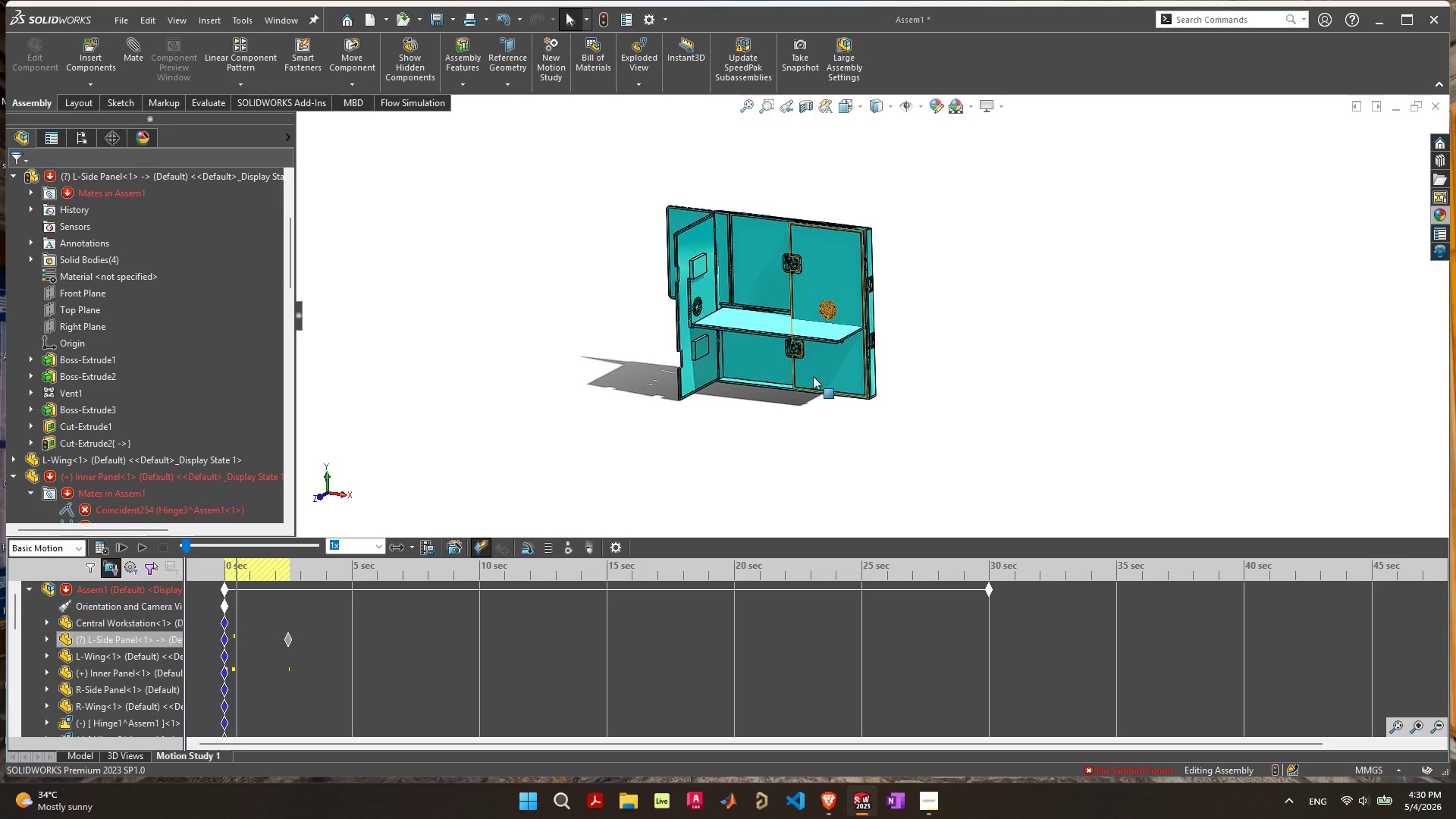 
left_click([814, 376])
 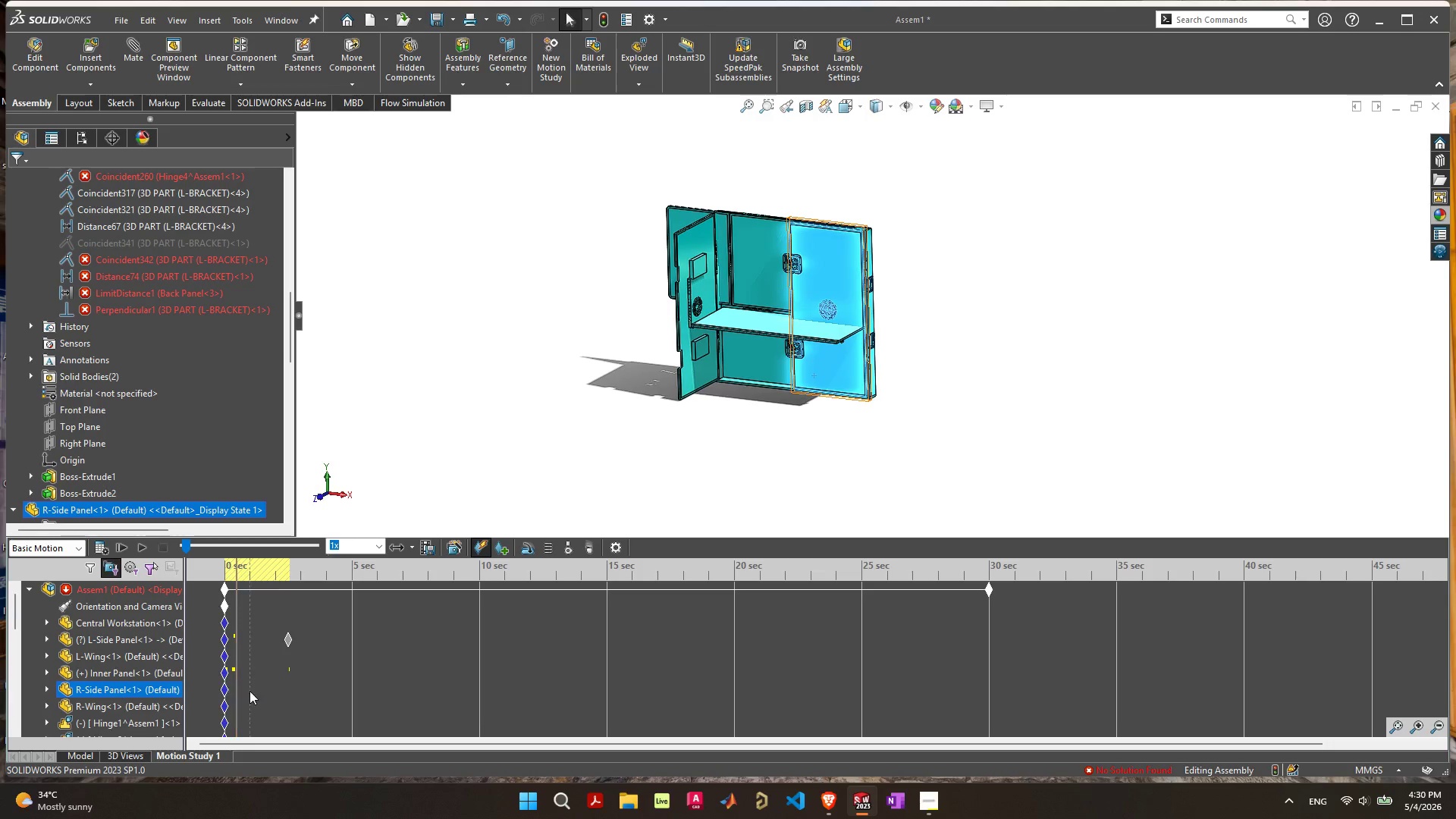 
left_click([290, 694])
 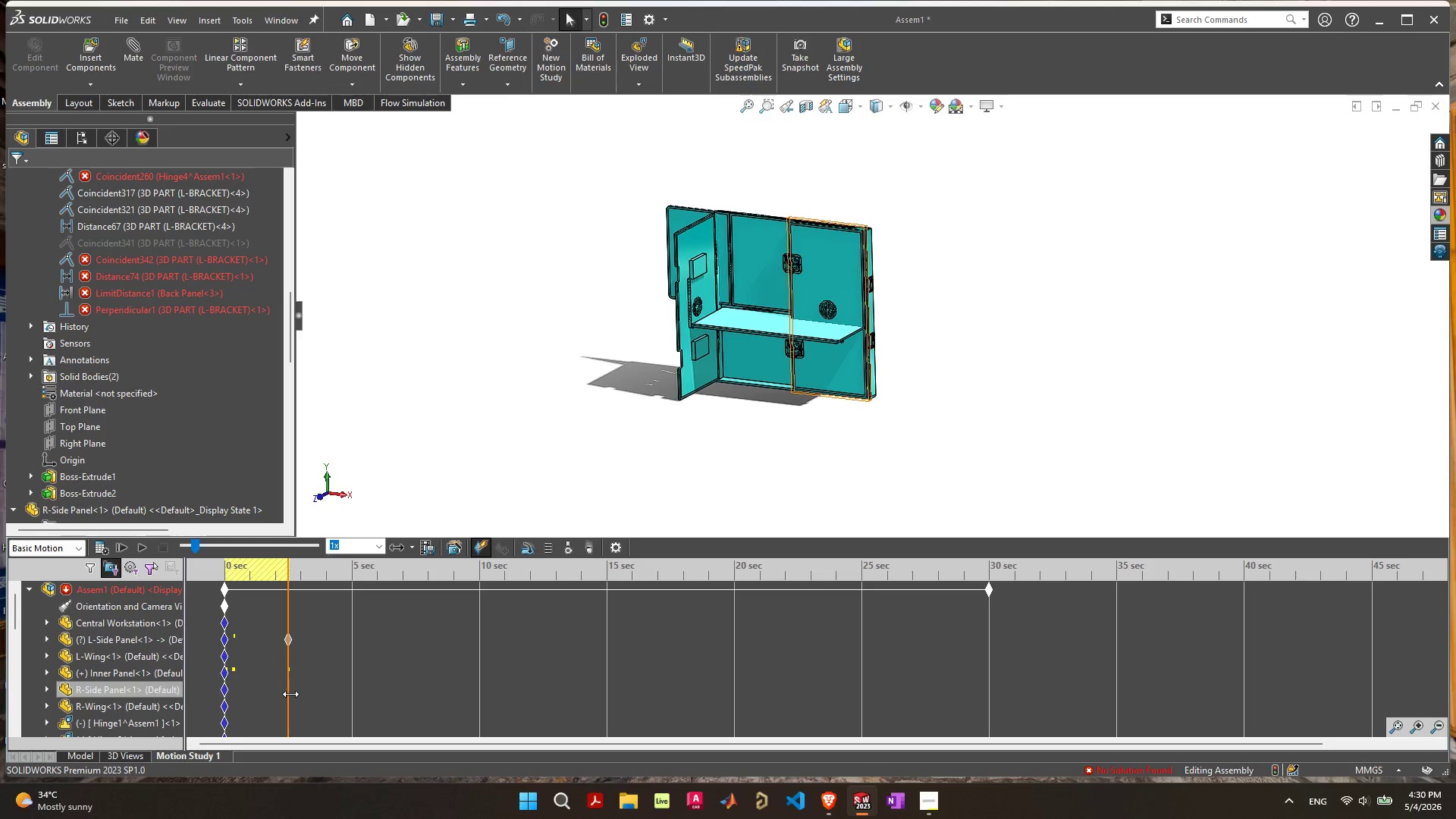 
left_click_drag(start_coordinate=[290, 694], to_coordinate=[234, 683])
 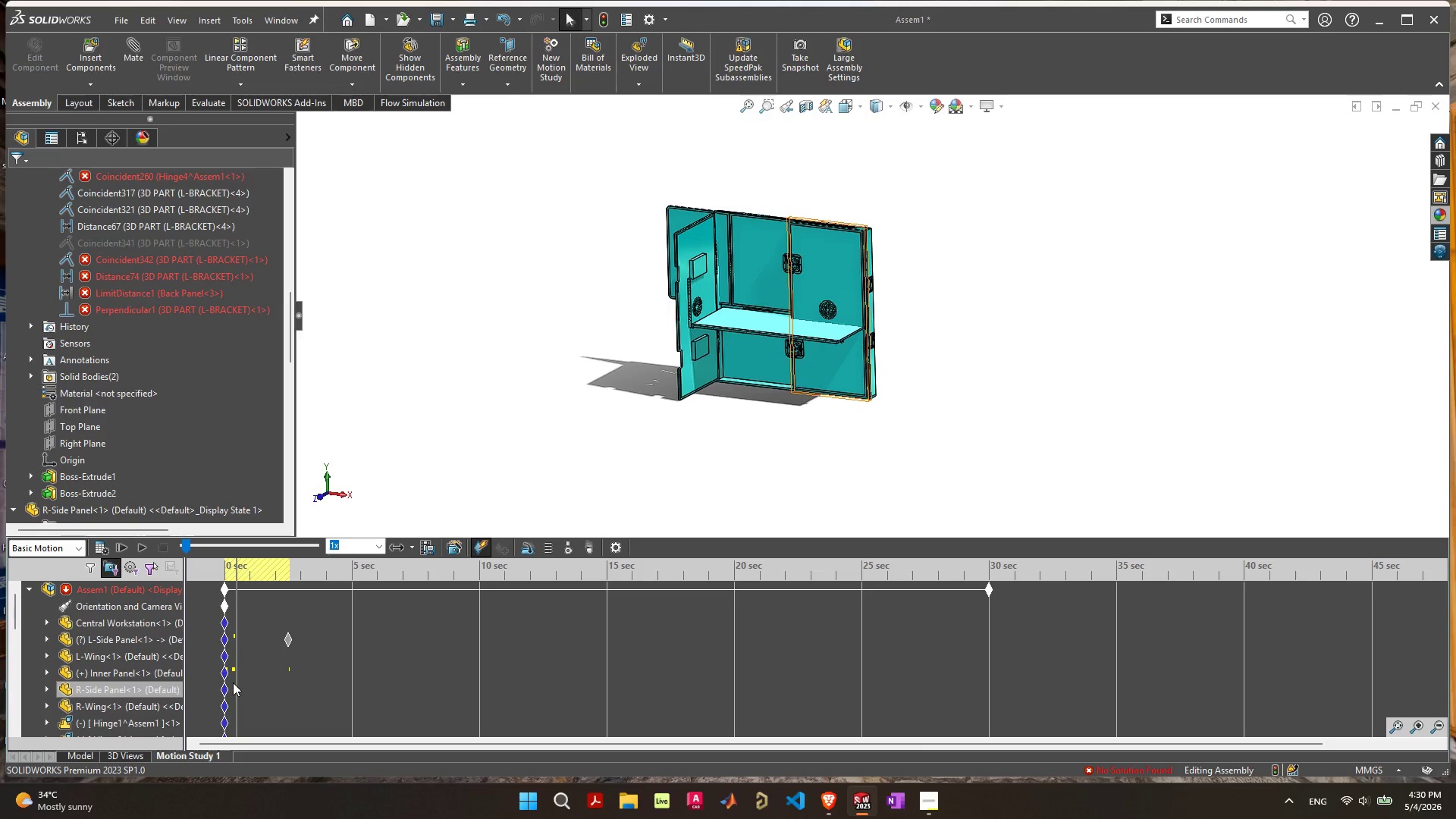 
scroll: coordinate [233, 682], scroll_direction: up, amount: 1.0
 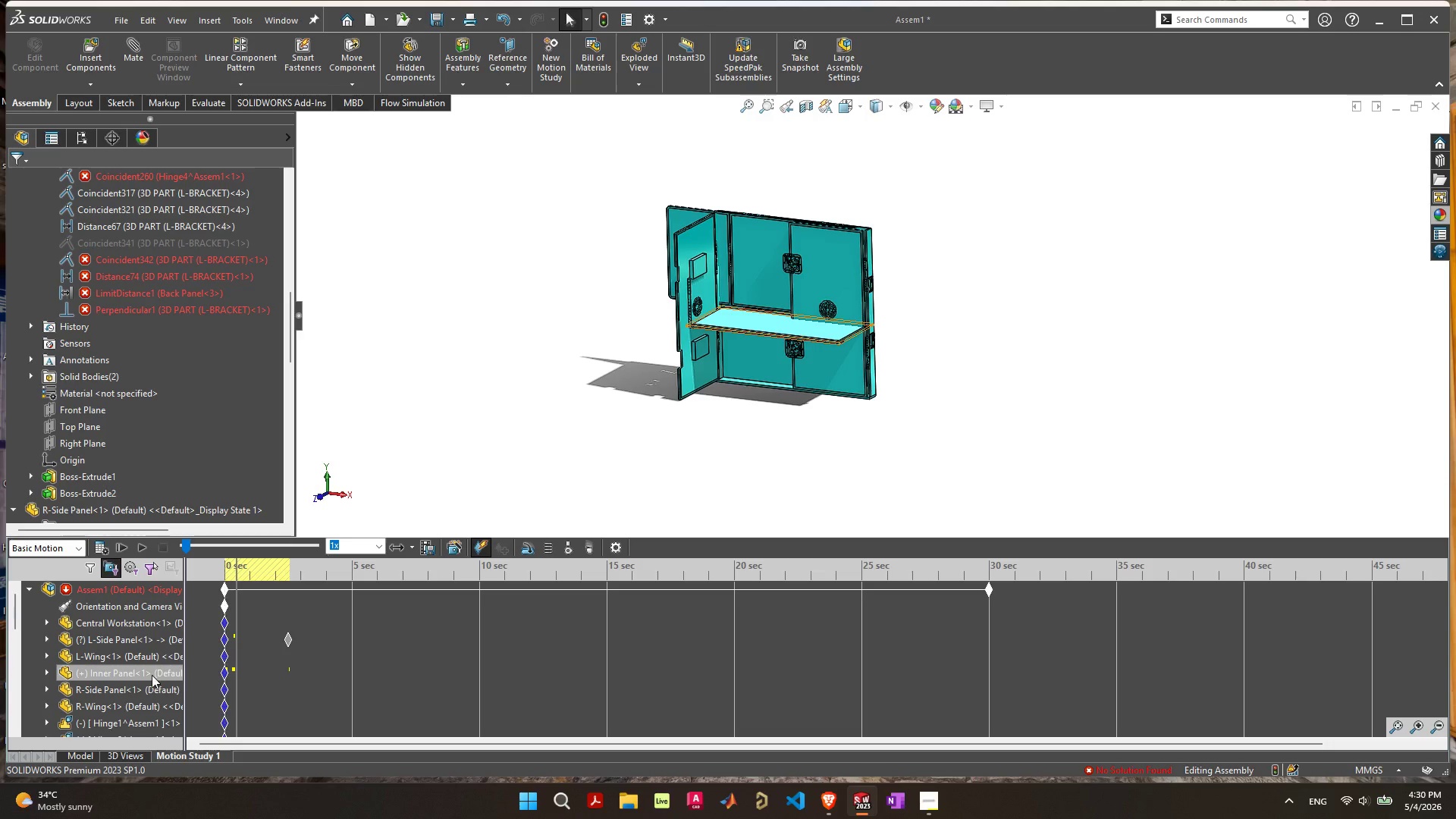 
scroll: coordinate [152, 663], scroll_direction: down, amount: 11.0
 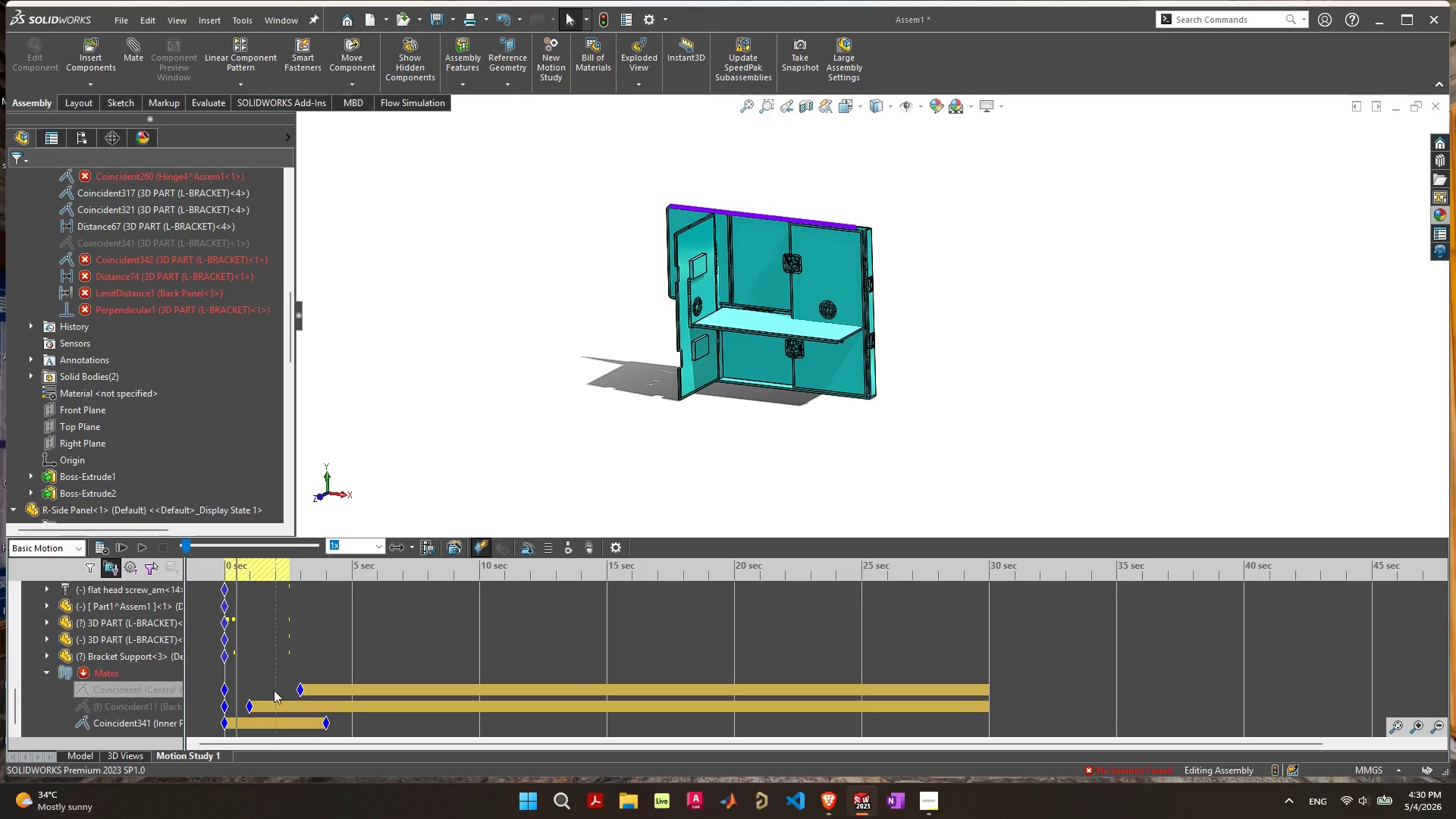 
mouse_move([311, 688])
 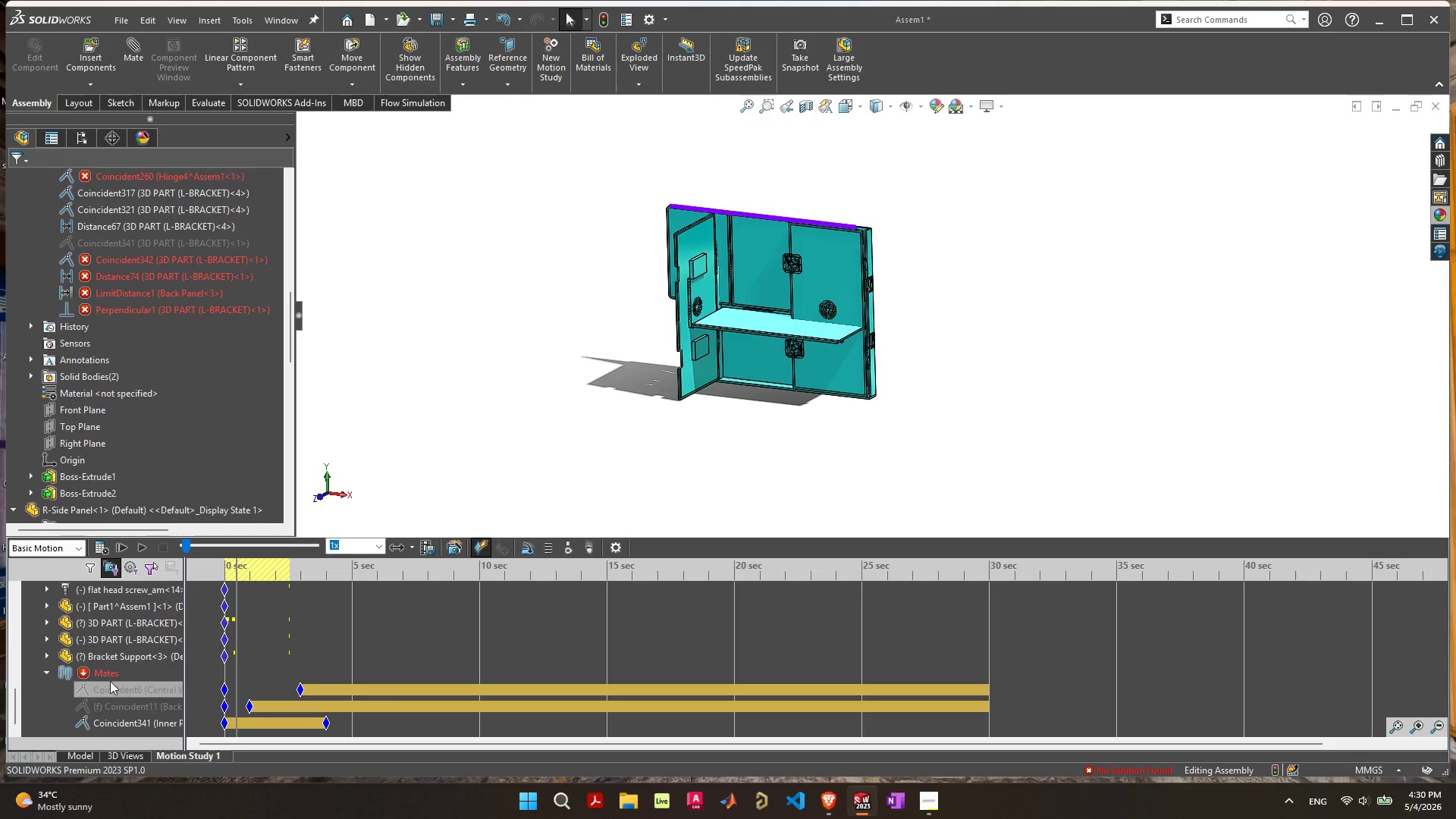 
right_click([96, 668])
 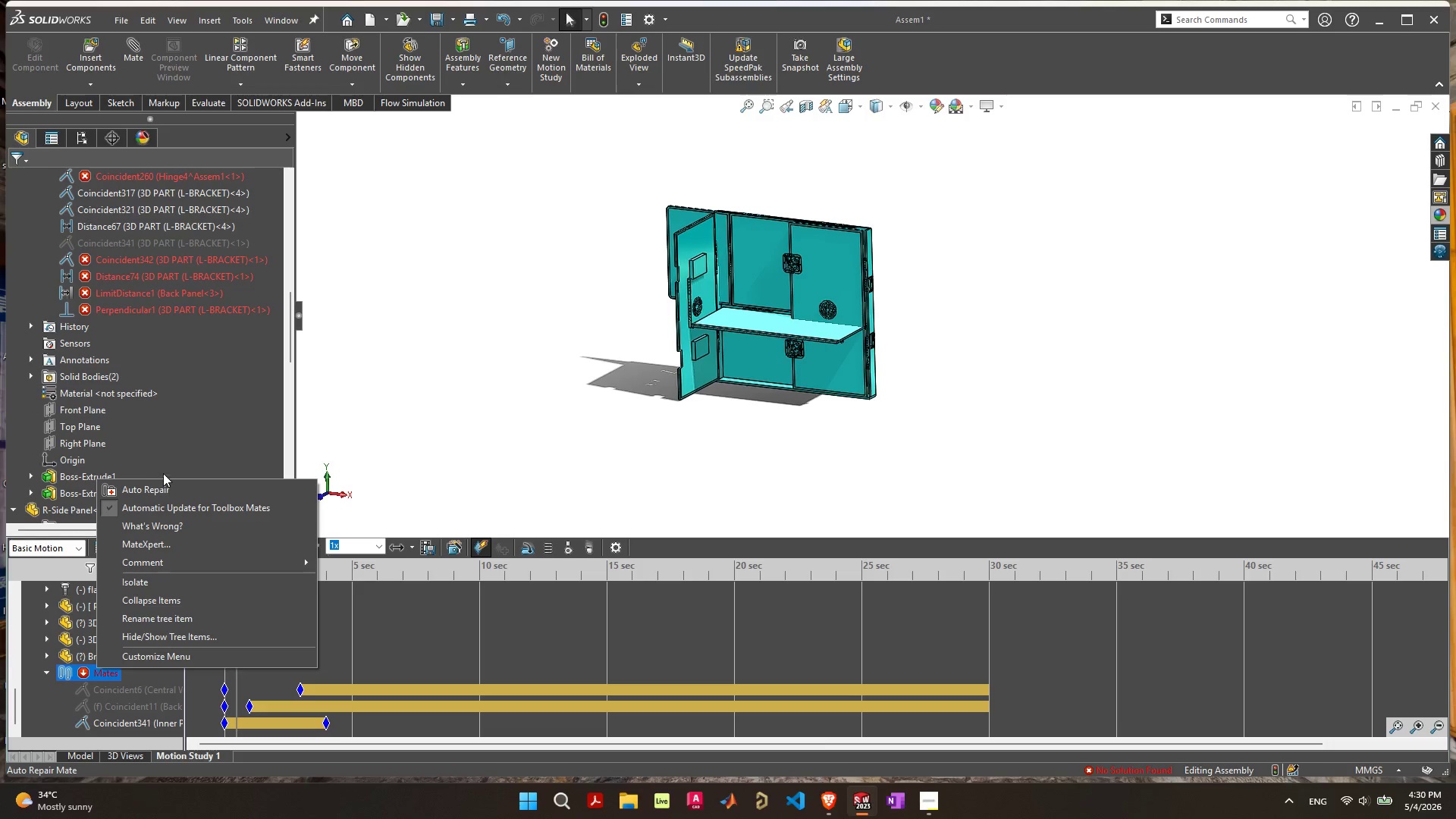 
wait(5.06)
 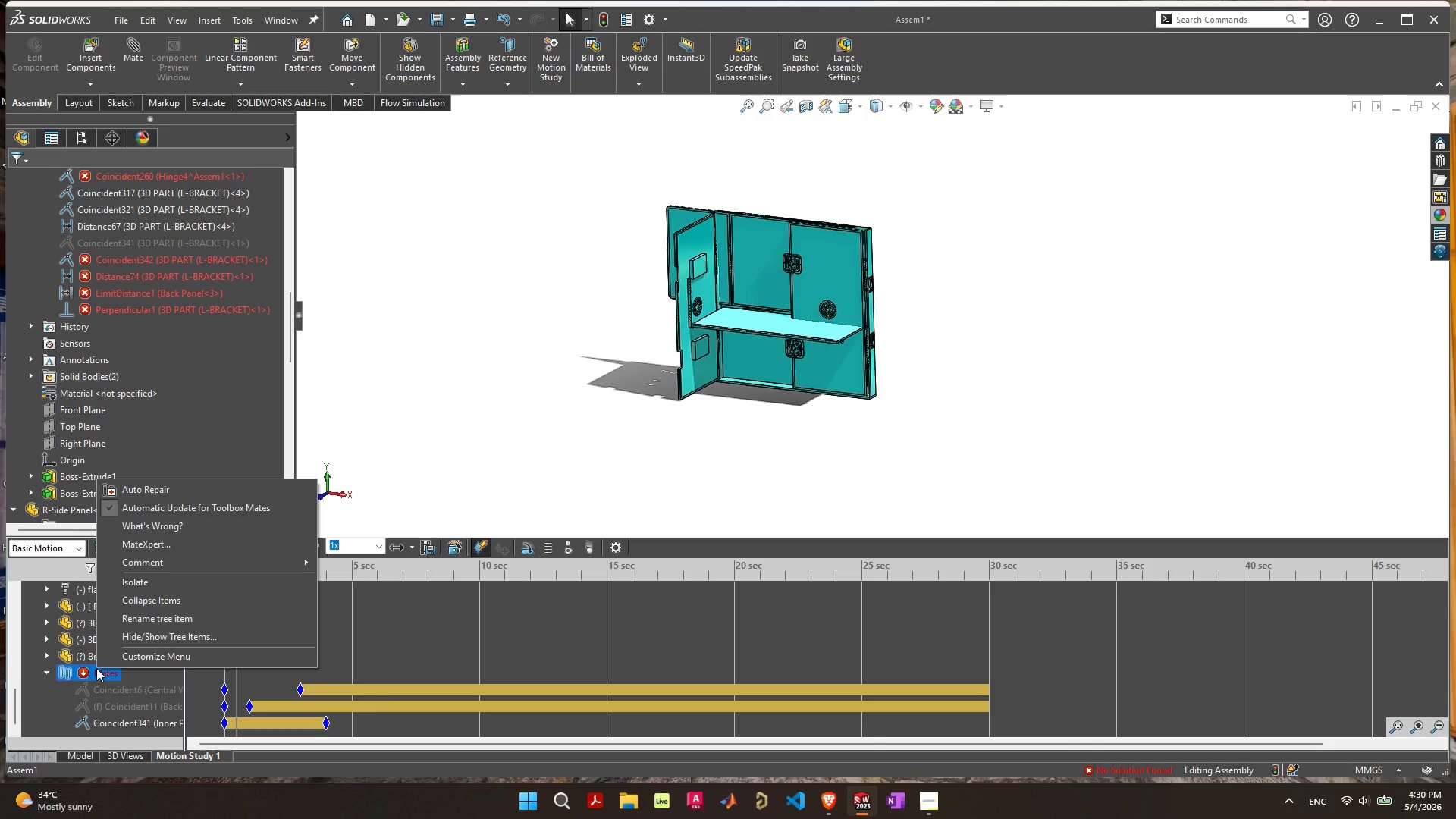 
left_click([159, 490])
 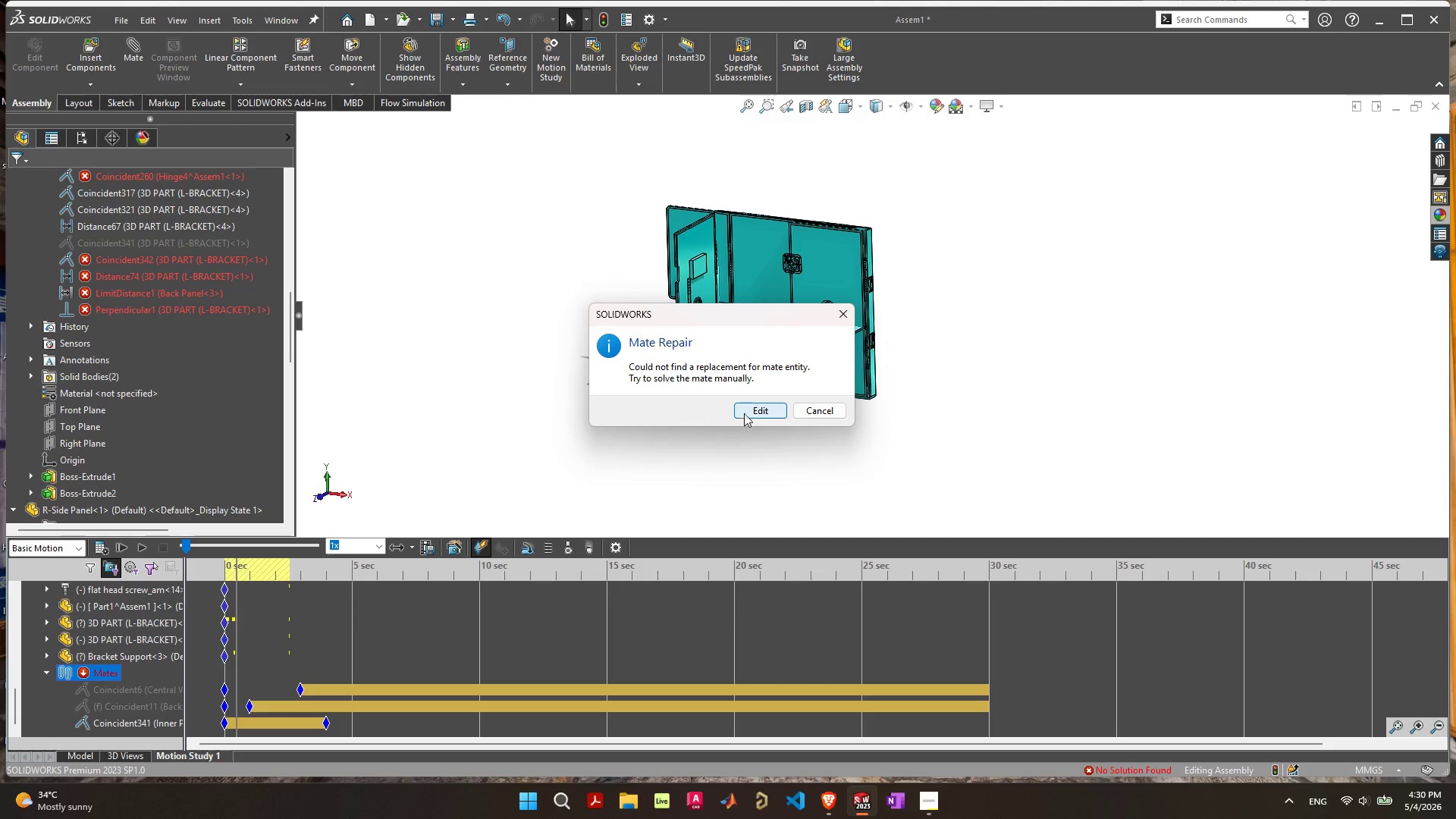 
left_click([748, 412])
 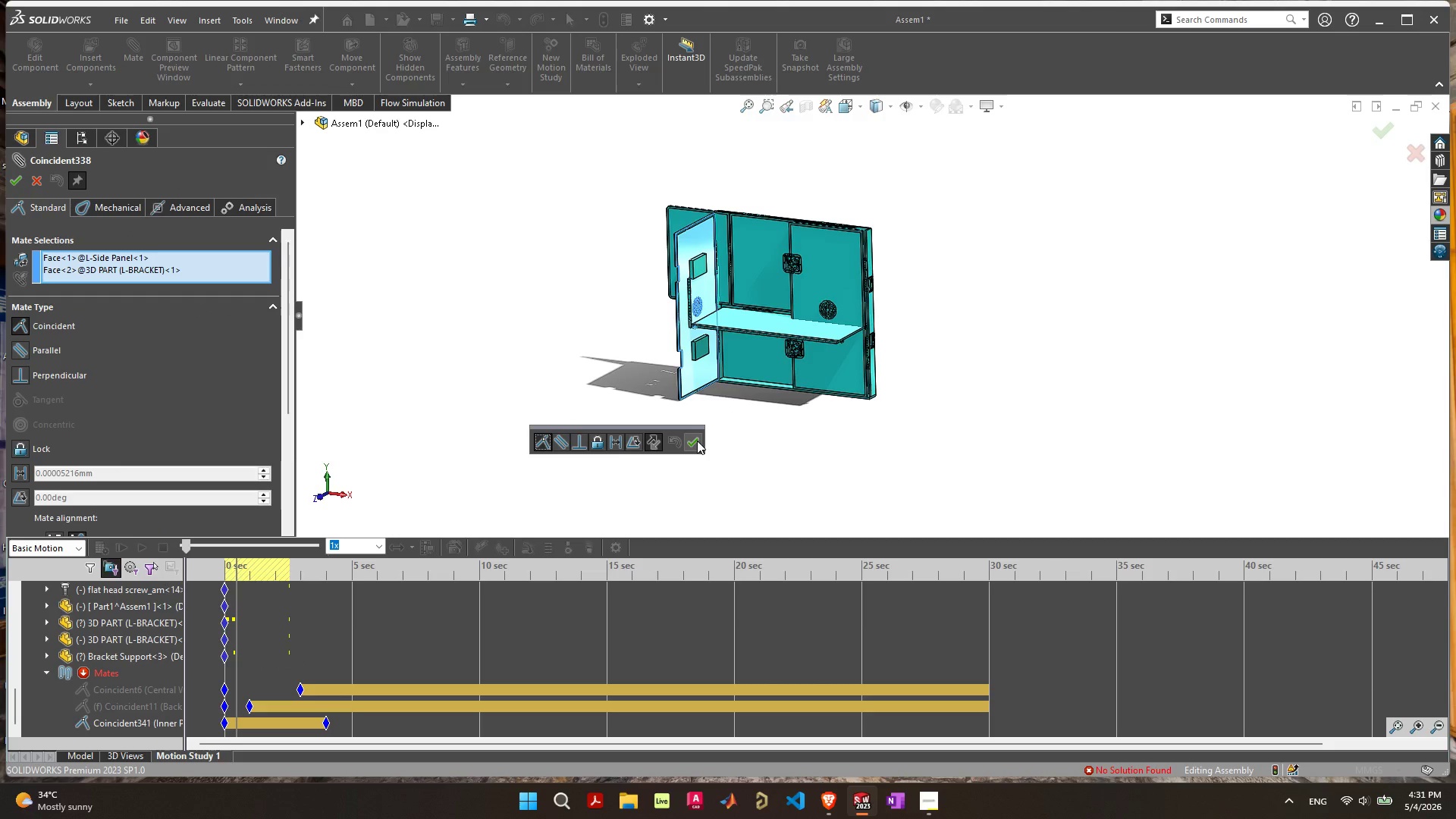 
left_click([697, 441])
 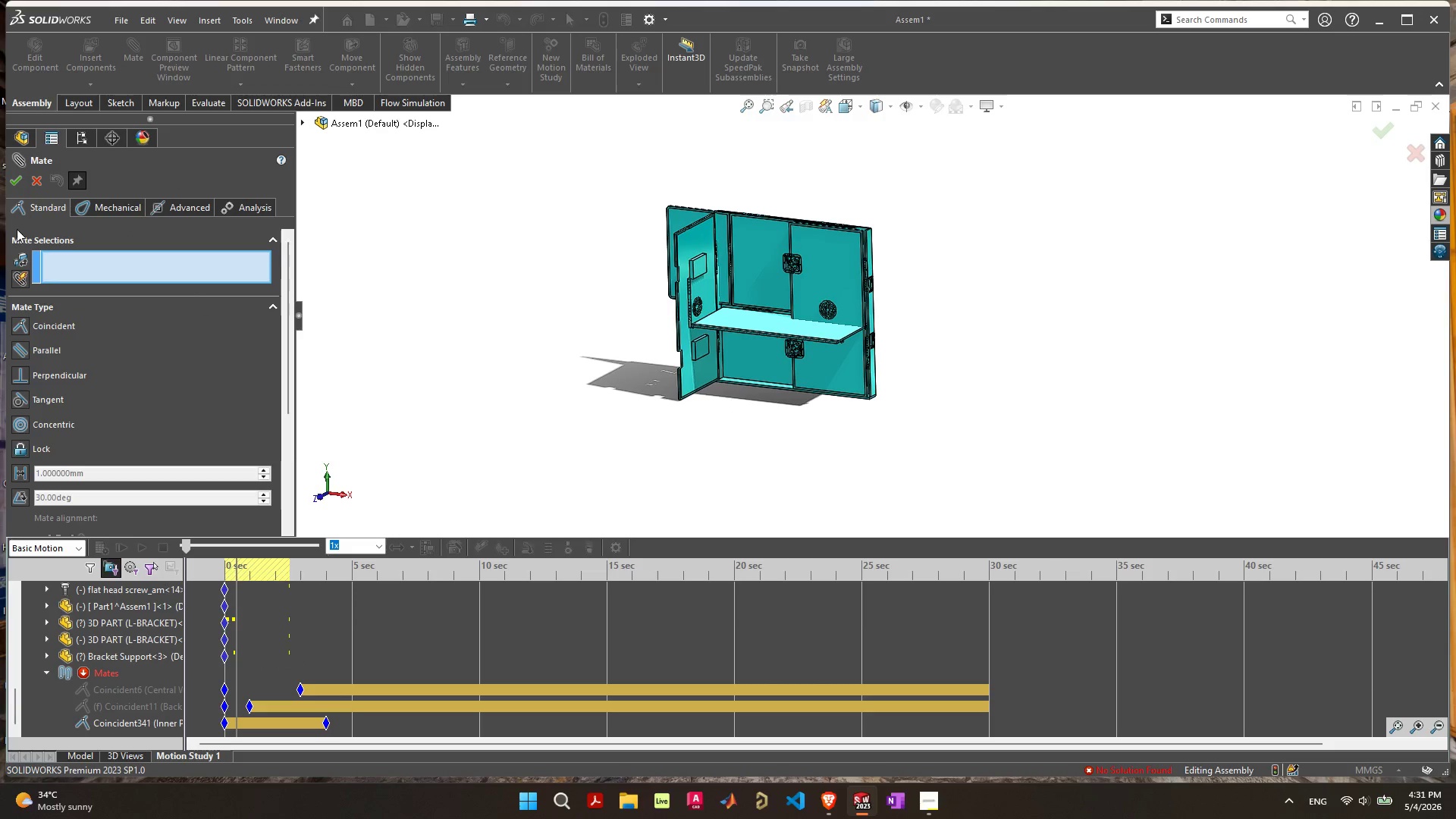 
left_click([11, 185])
 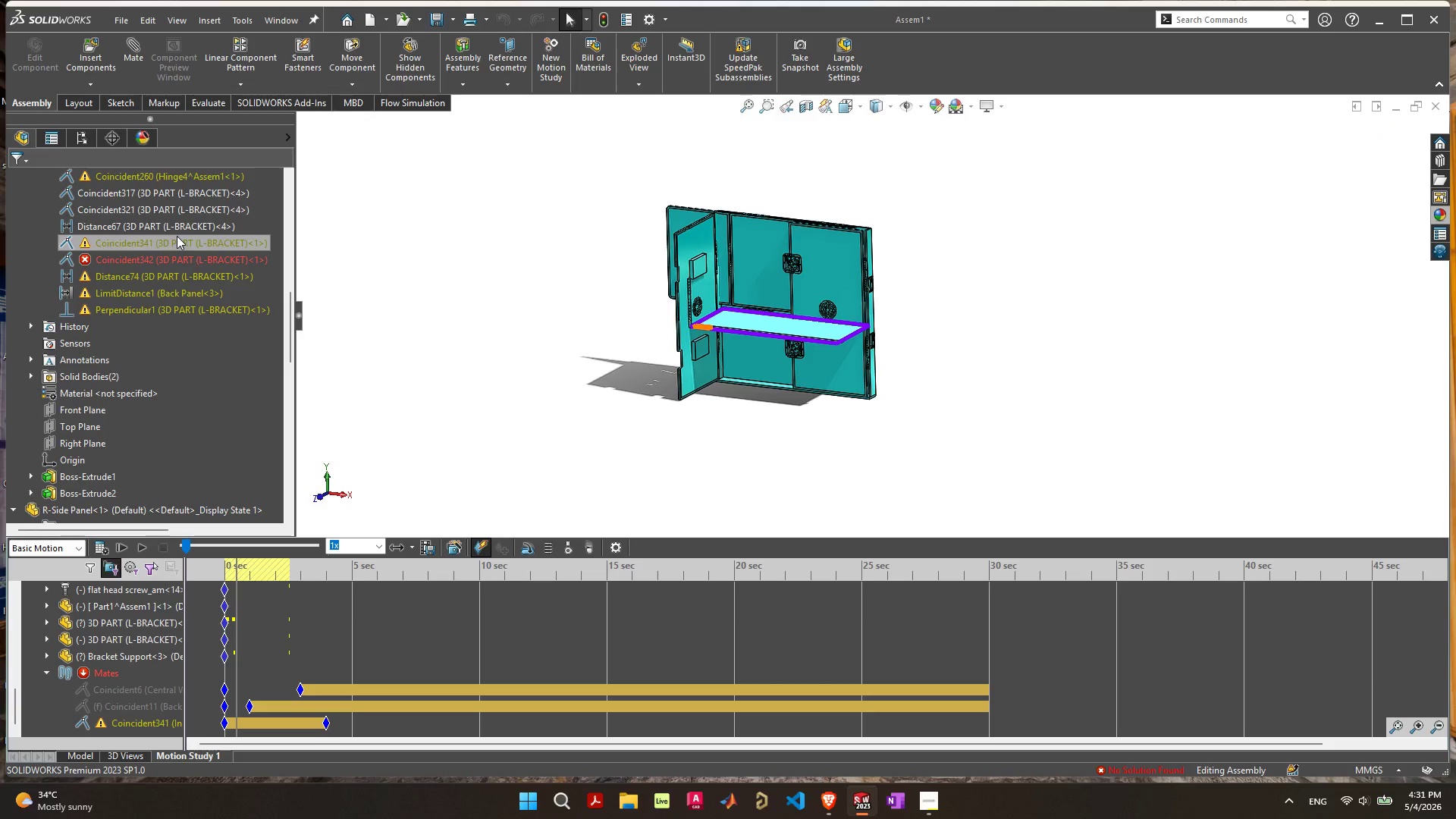 
left_click([173, 258])
 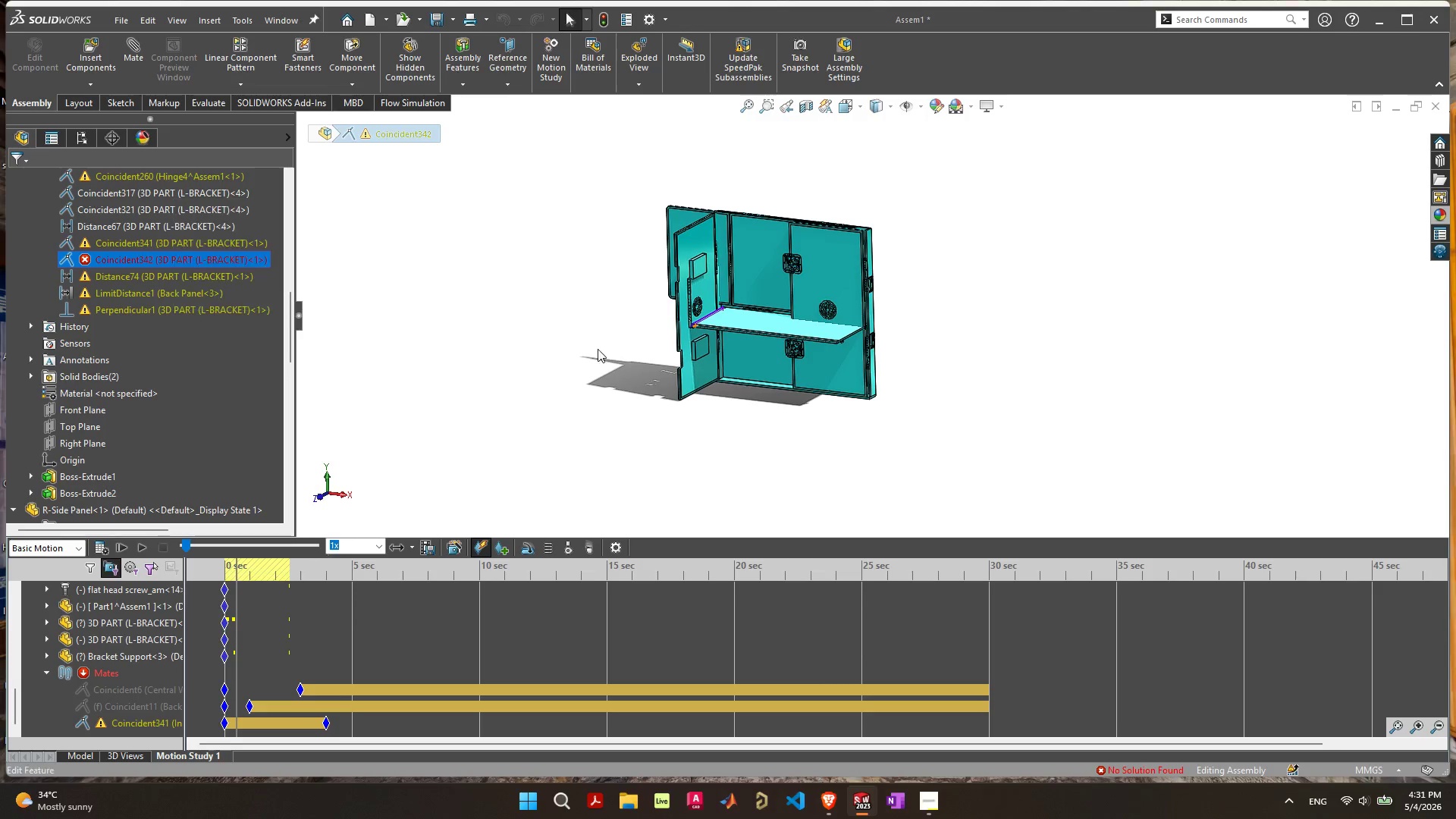 
scroll: coordinate [765, 286], scroll_direction: up, amount: 10.0
 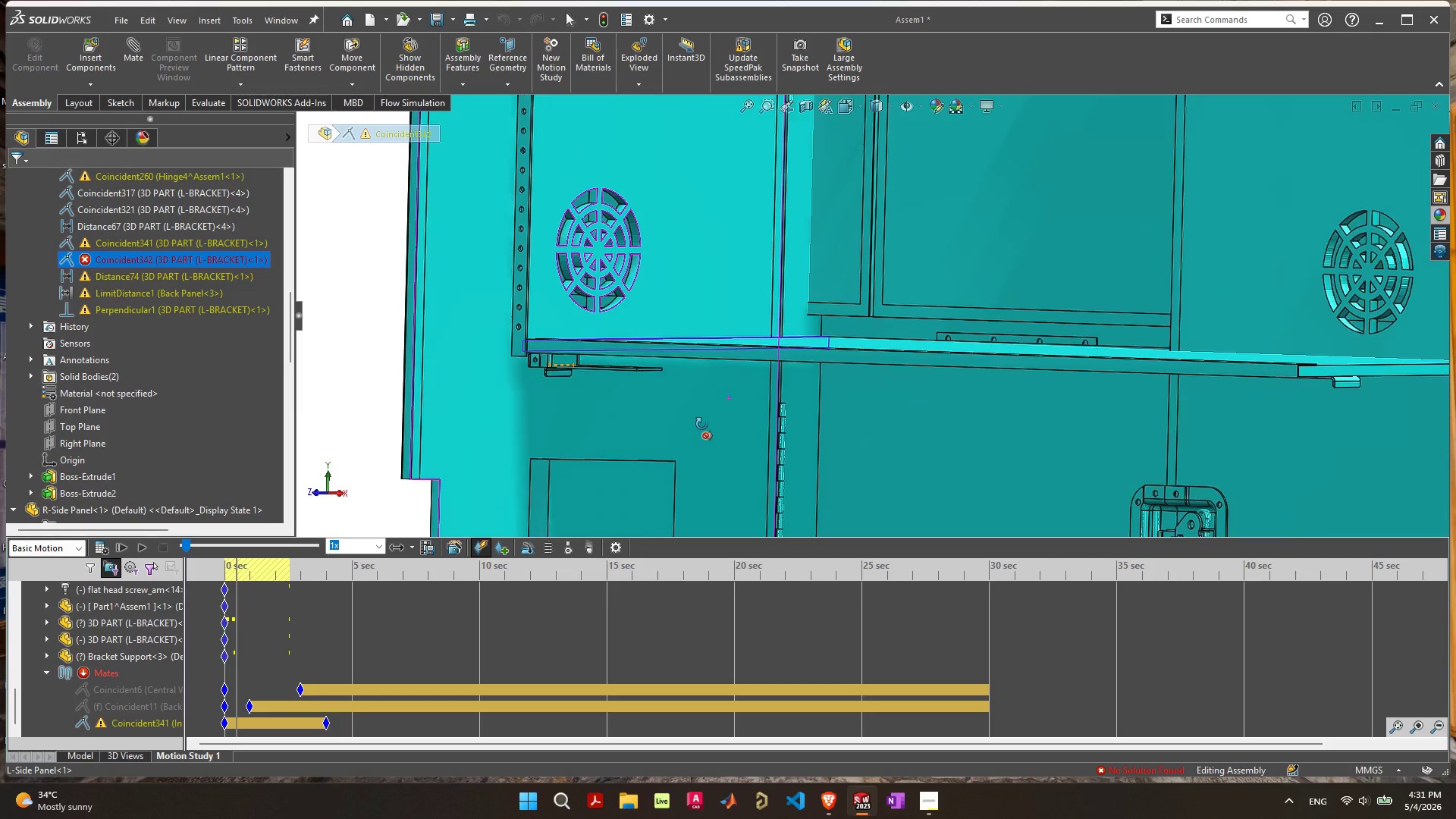 
wait(8.85)
 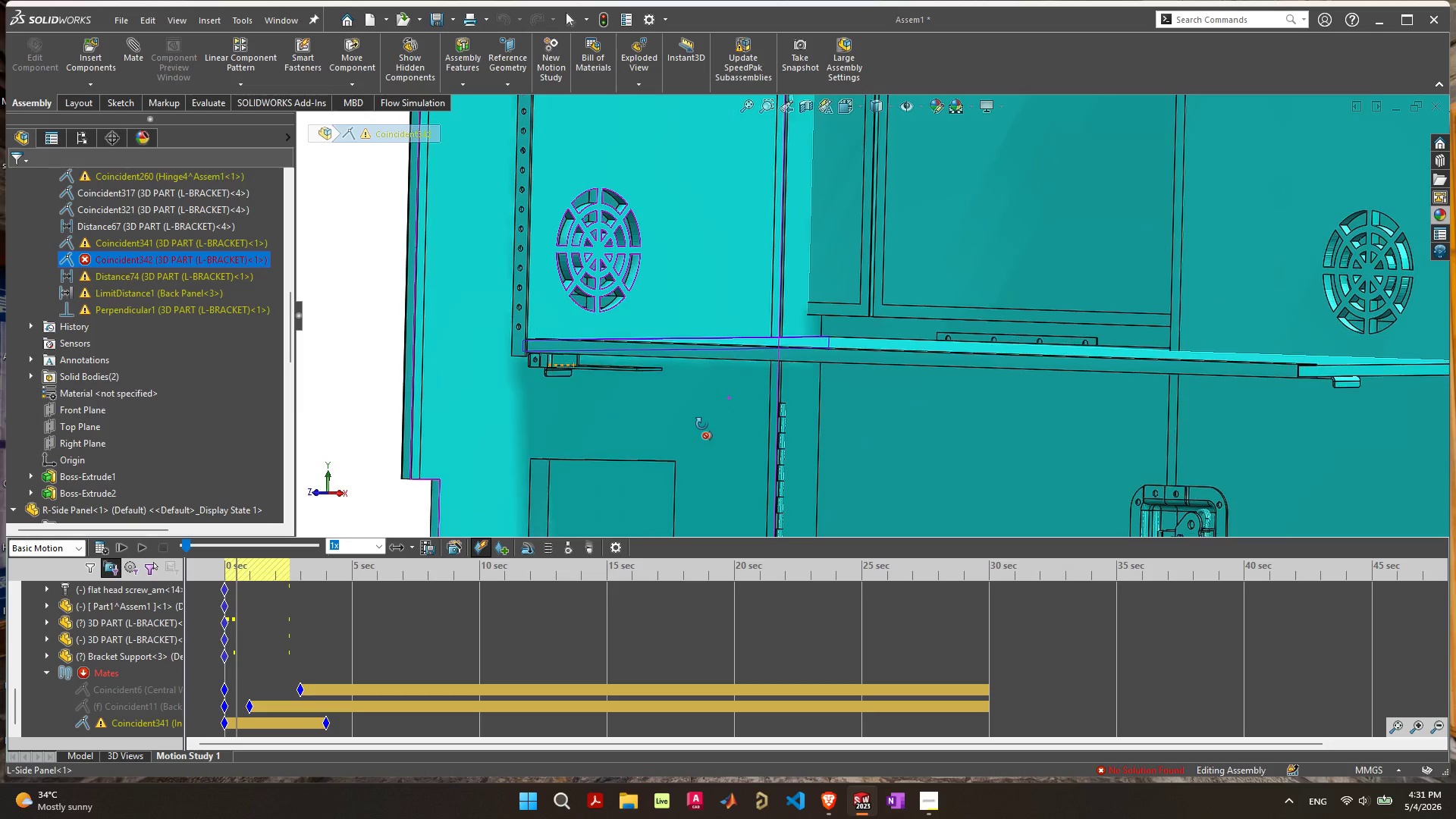 
scroll: coordinate [665, 422], scroll_direction: down, amount: 6.0
 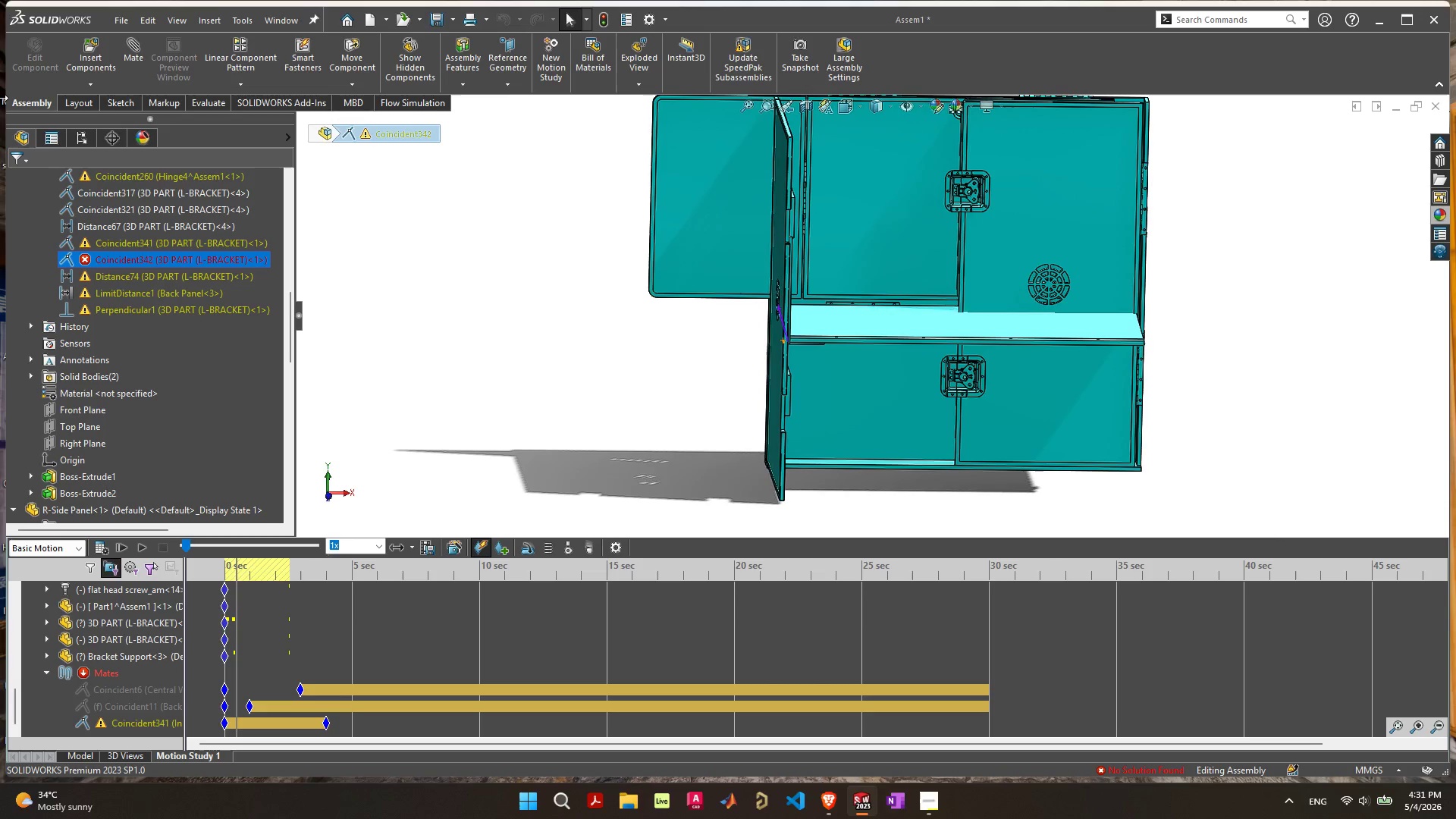 
left_click([1438, 107])
 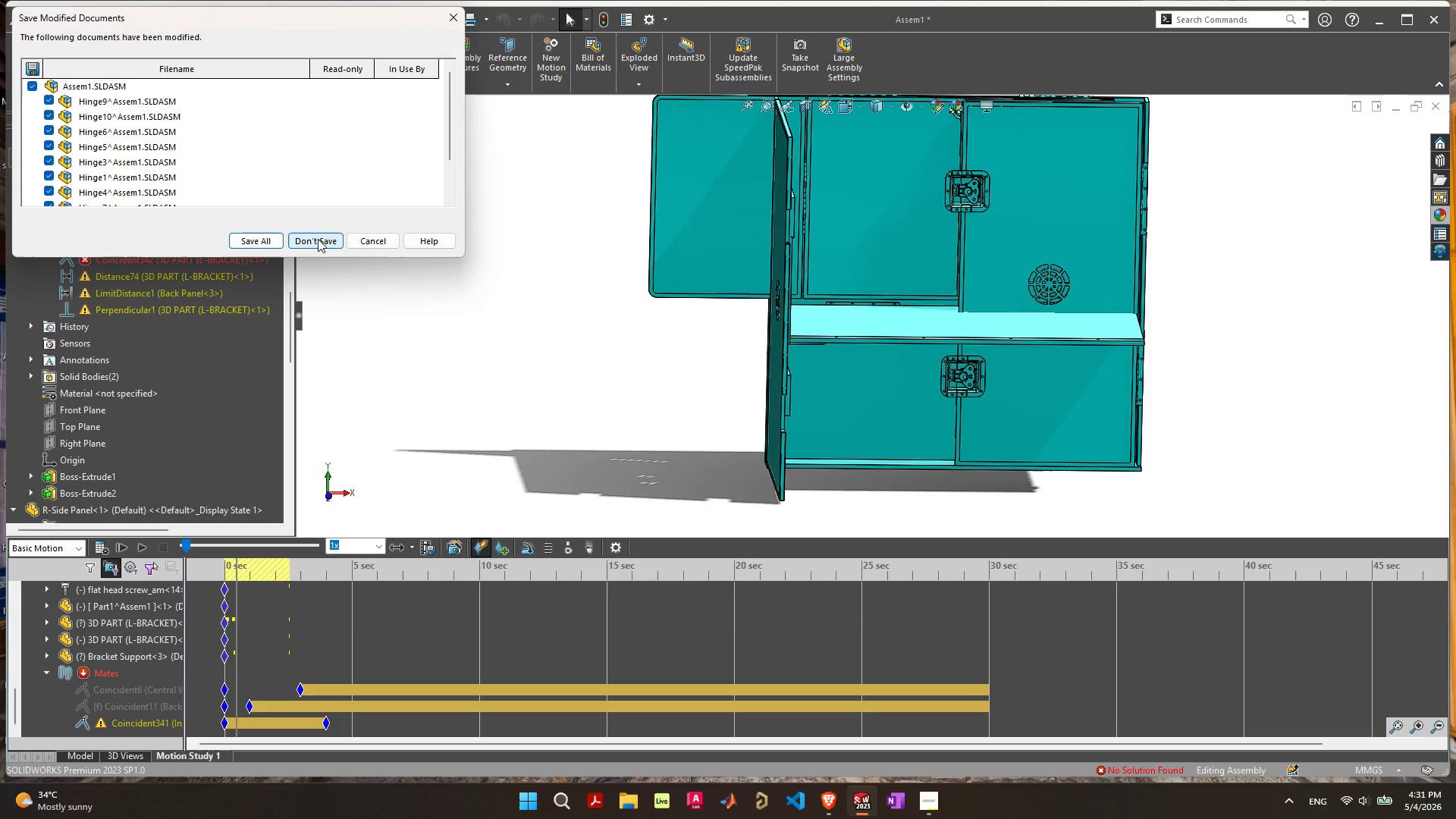 
left_click([318, 239])
 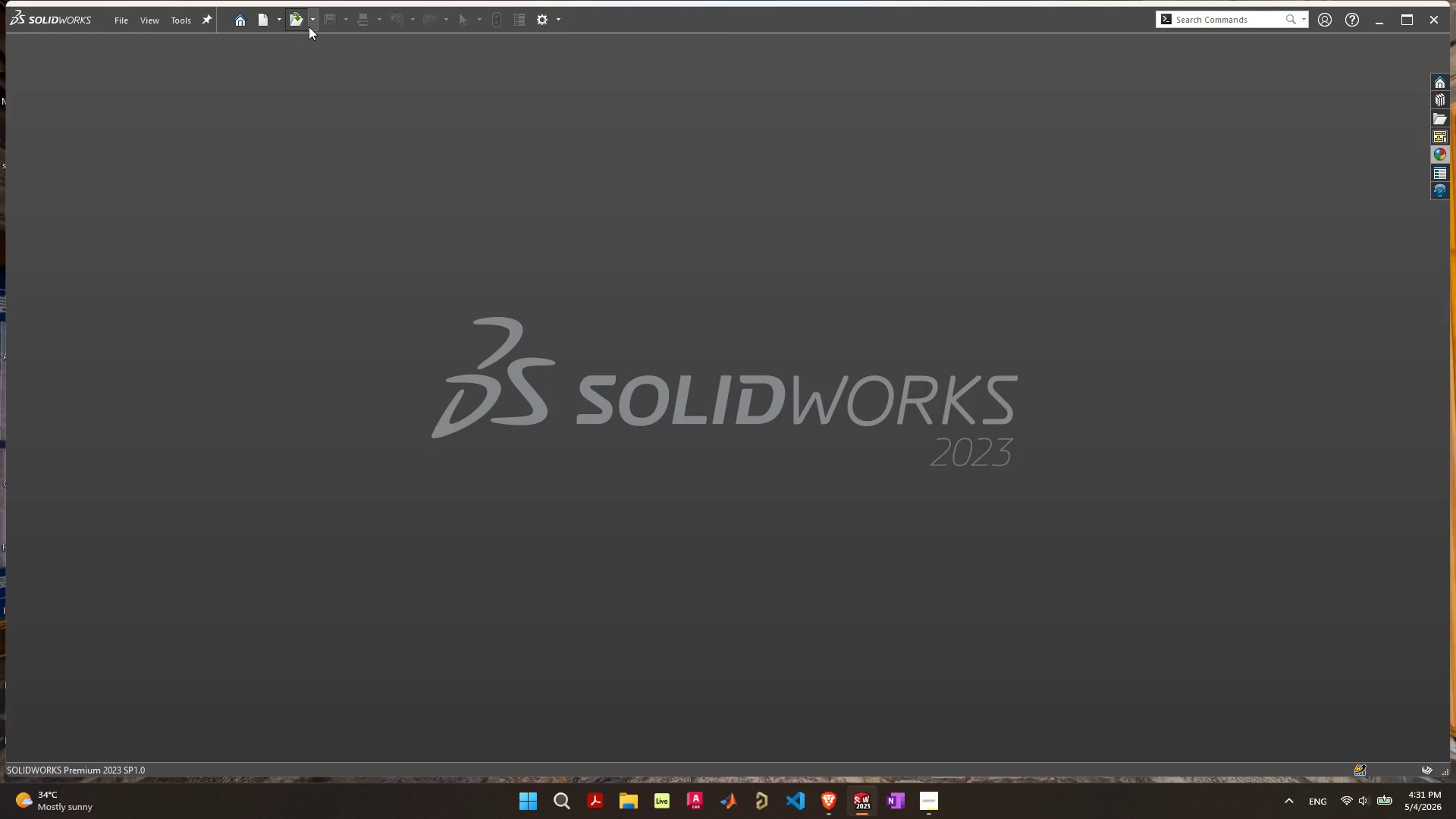 
left_click([300, 18])
 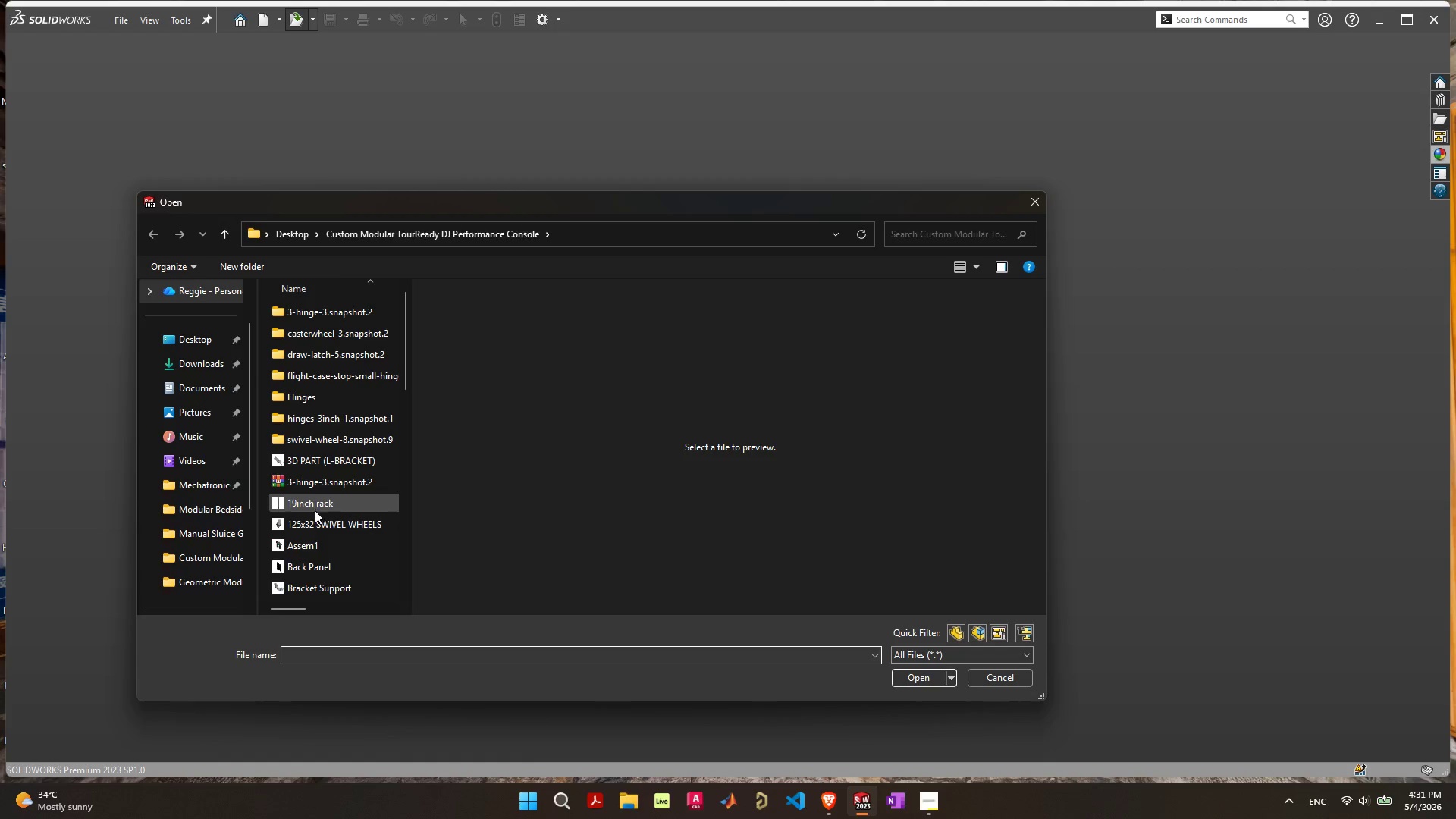 
double_click([306, 549])
 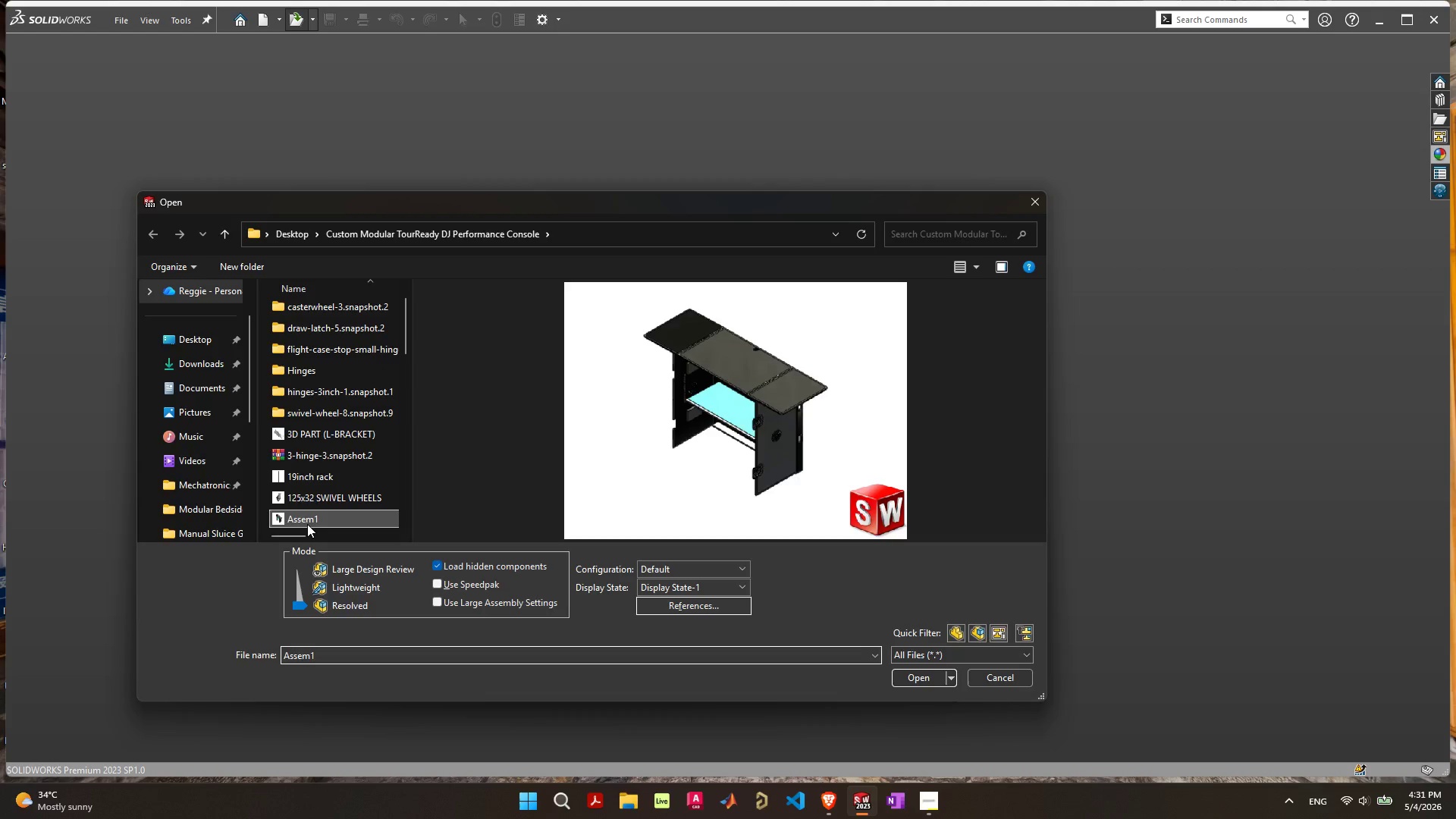 
double_click([307, 524])
 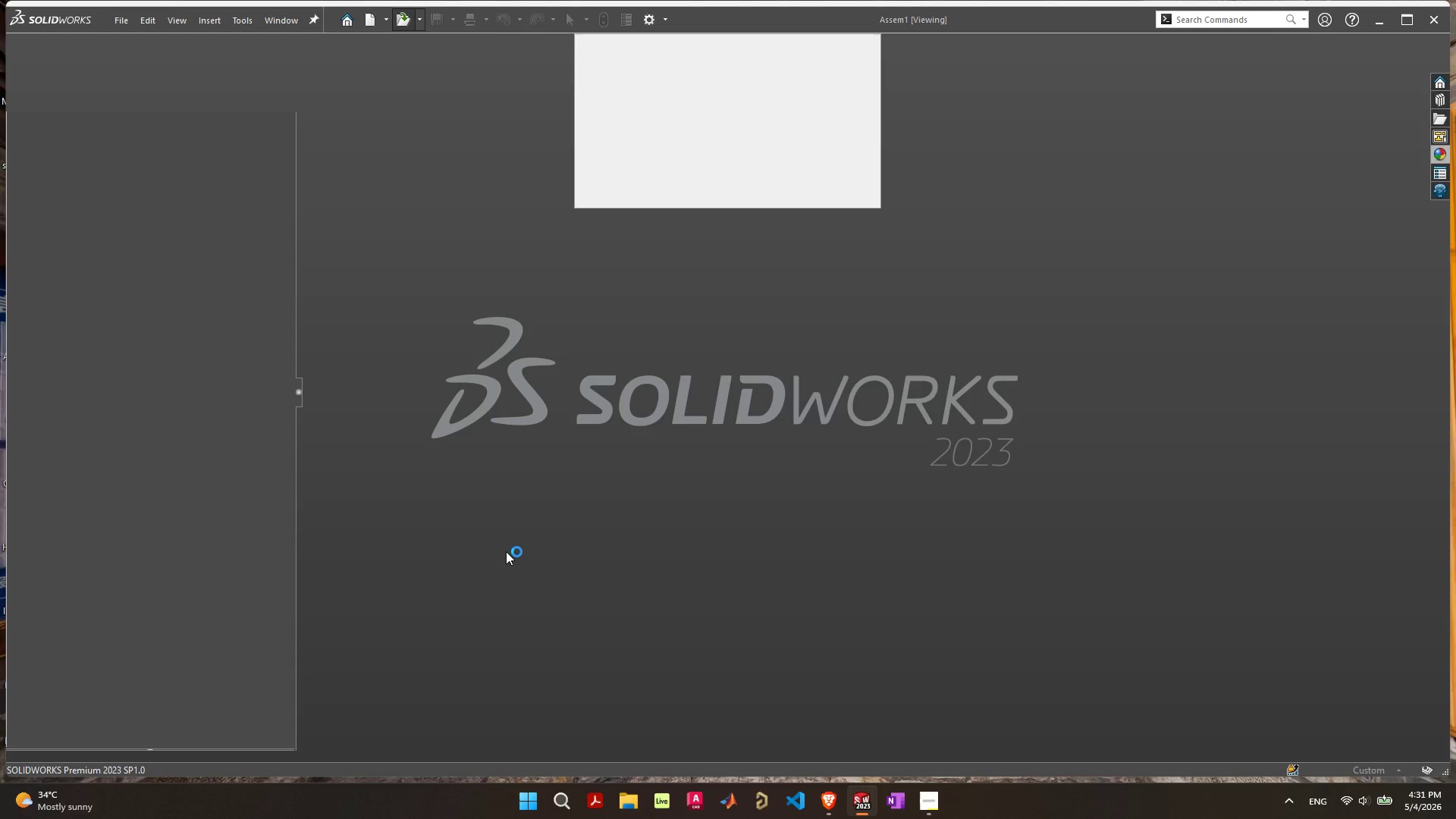 
wait(6.91)
 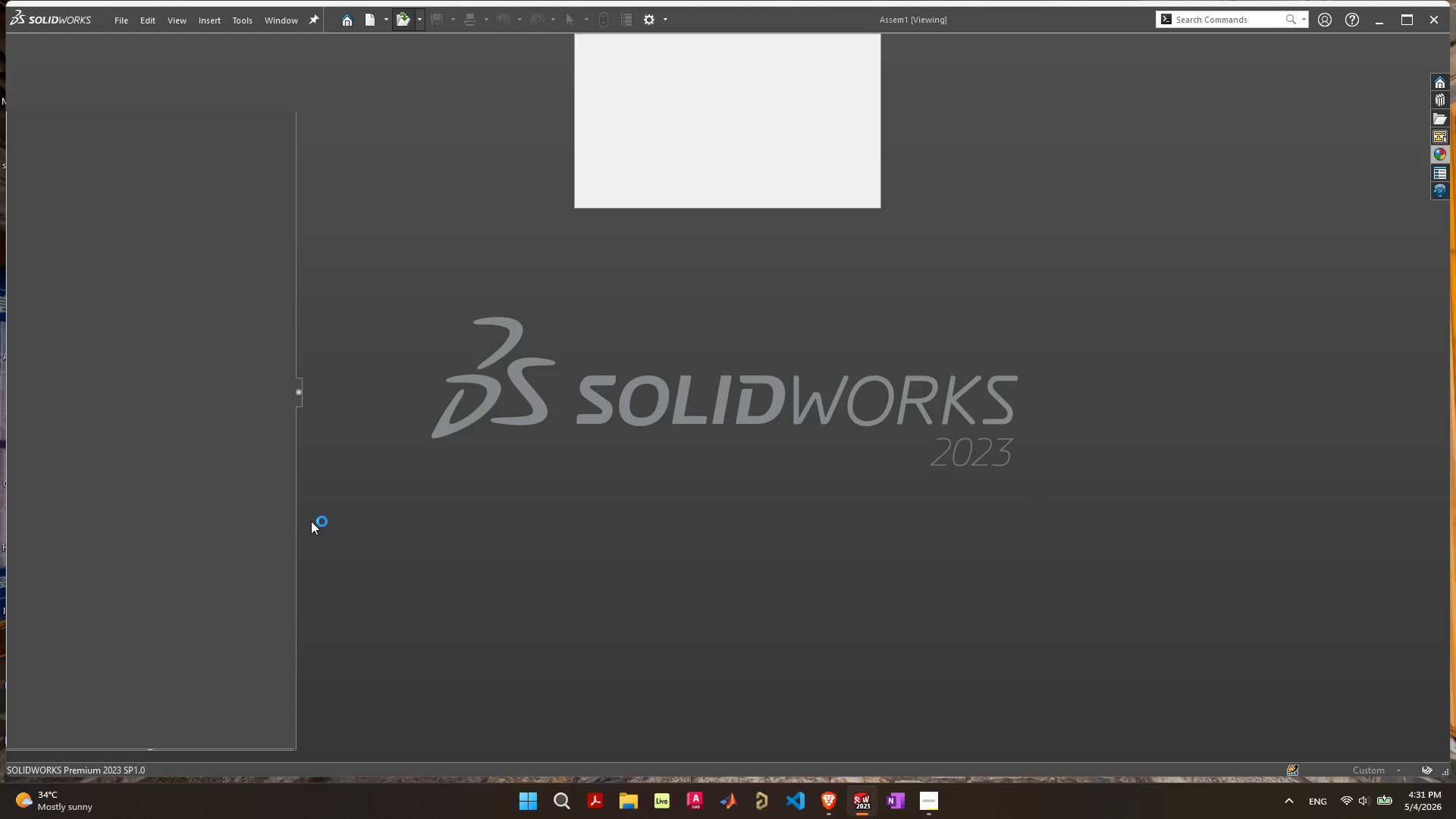 
right_click([510, 563])
 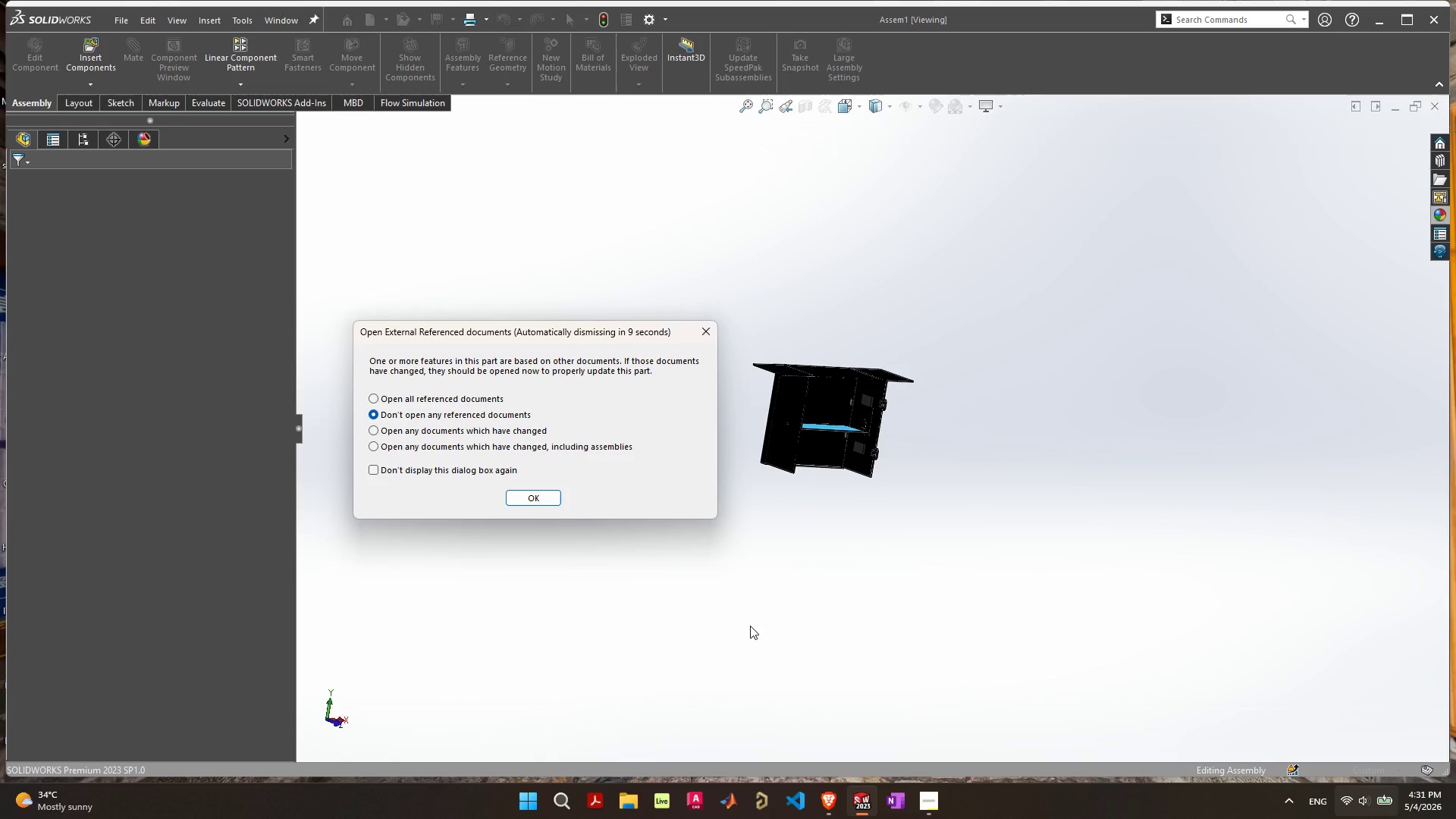 
left_click([535, 504])
 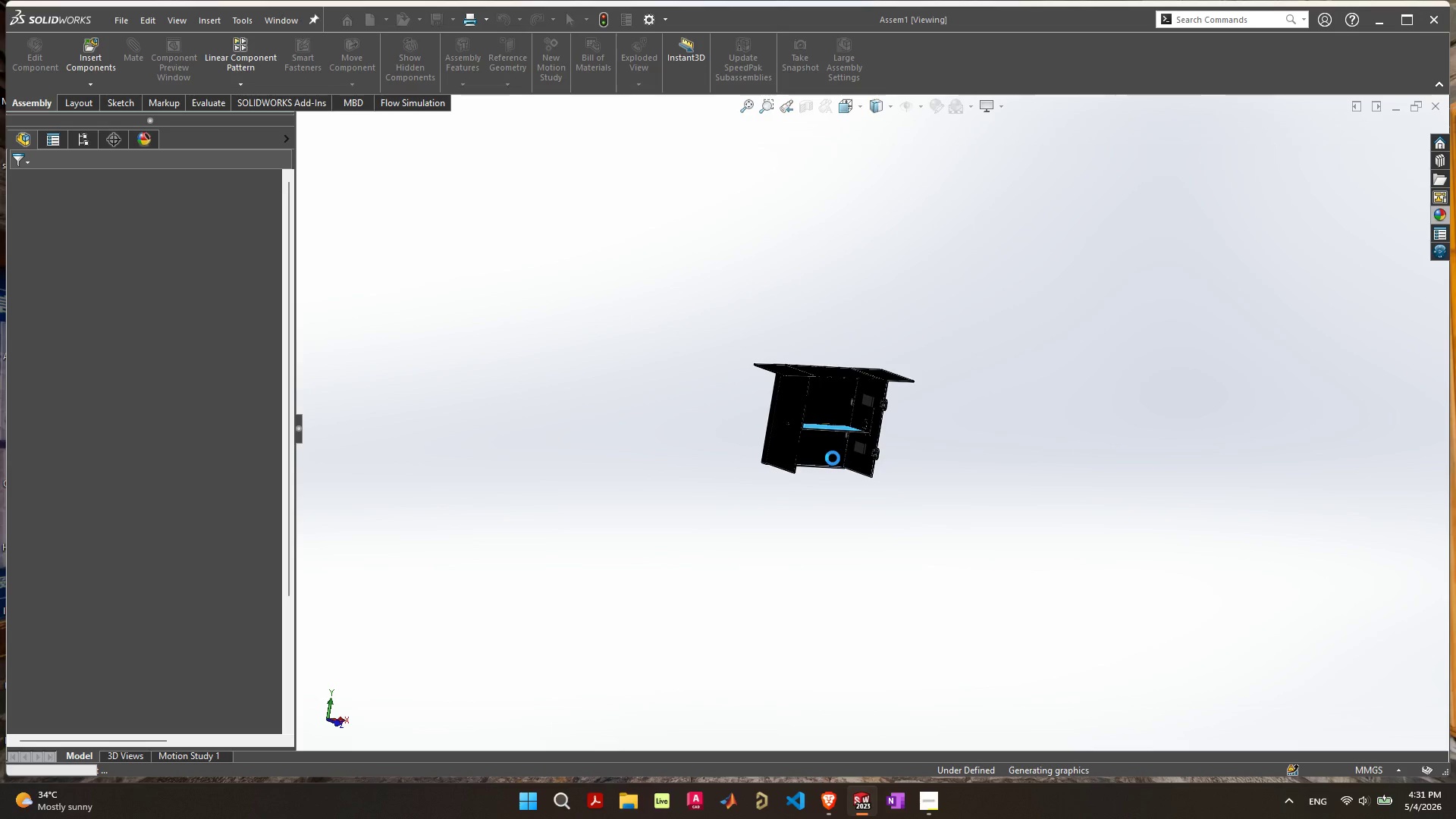 
wait(6.88)
 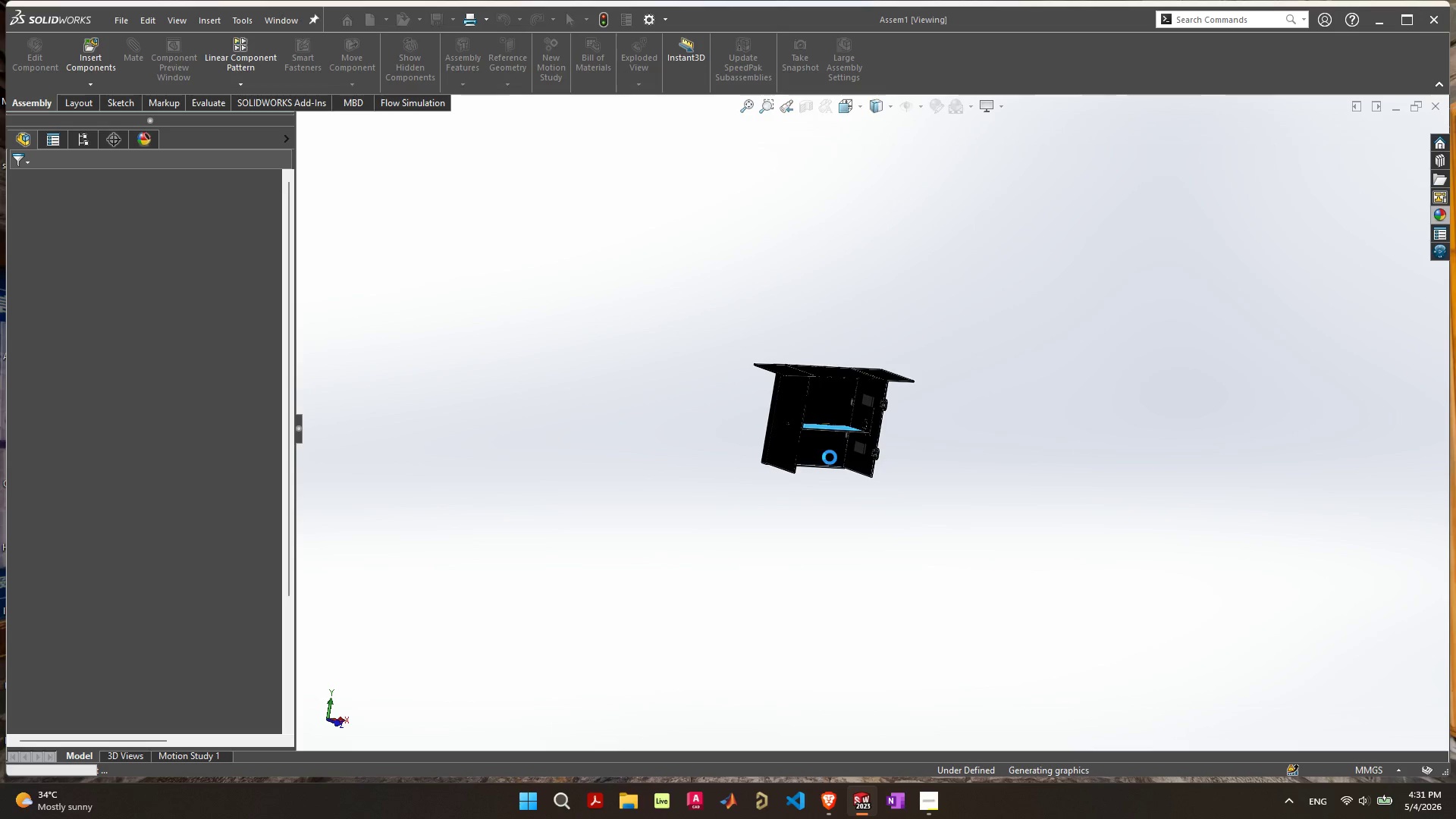 
scroll: coordinate [833, 459], scroll_direction: up, amount: 1.0
 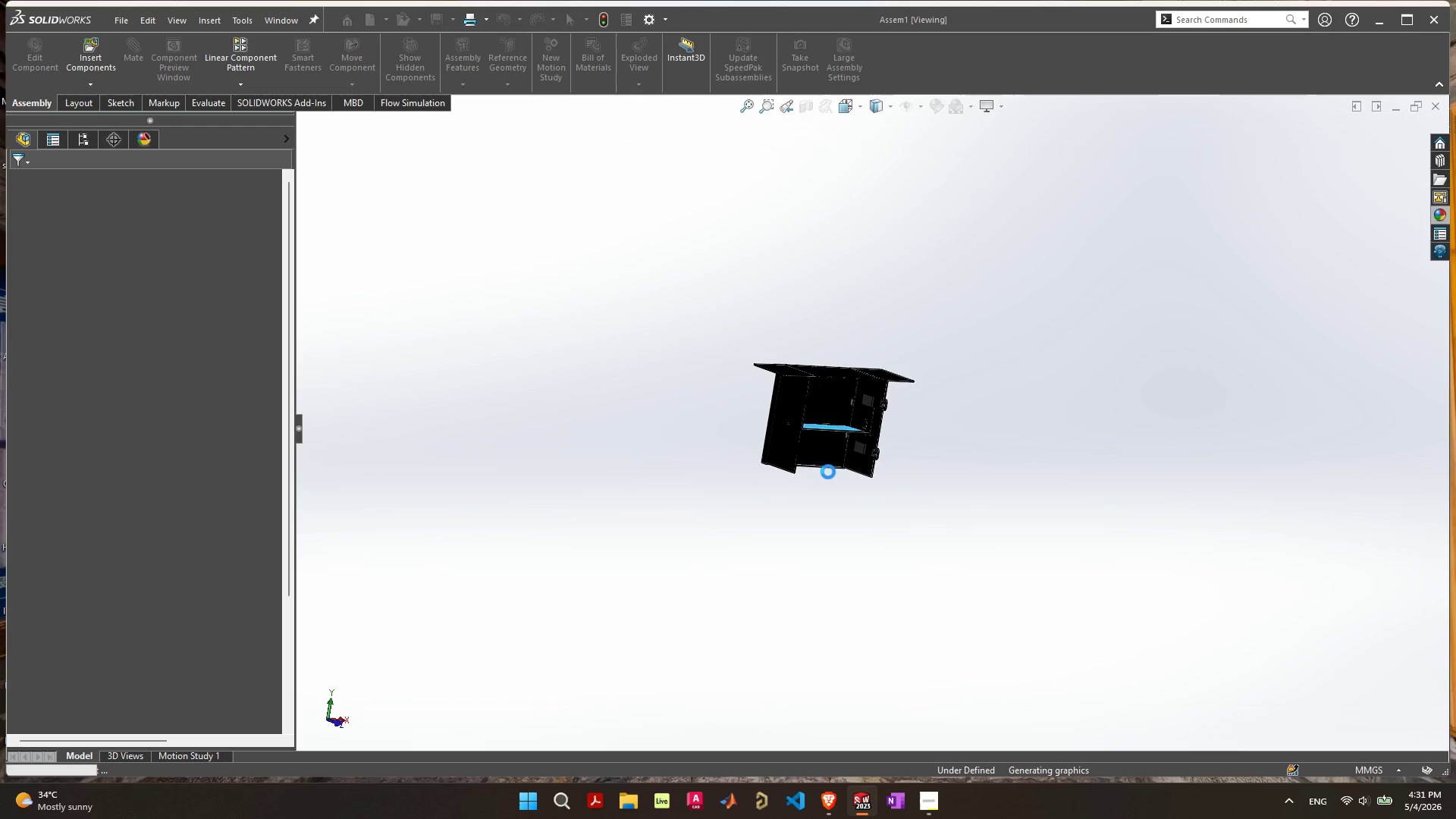 
wait(8.29)
 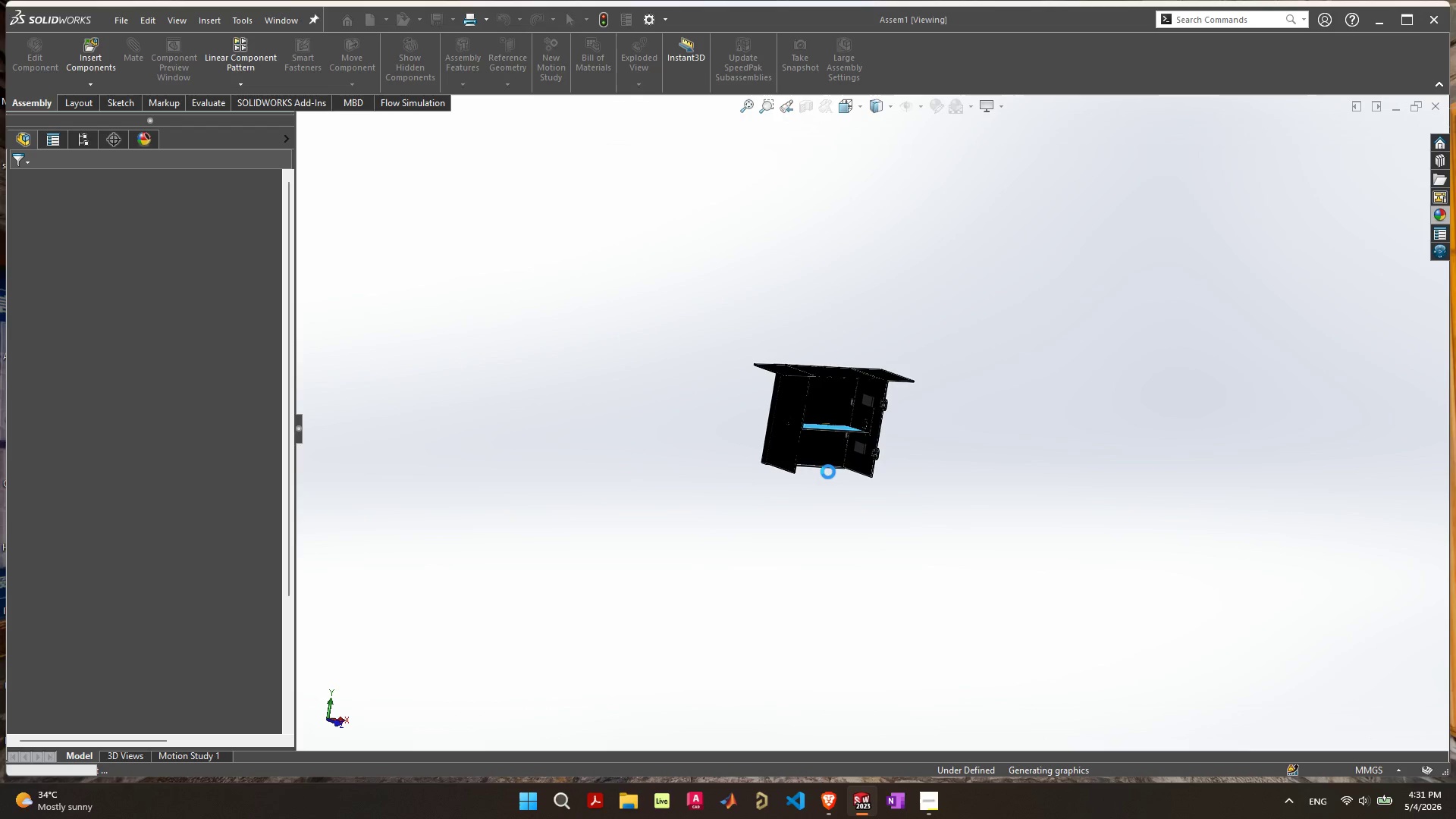 
left_click([930, 802])